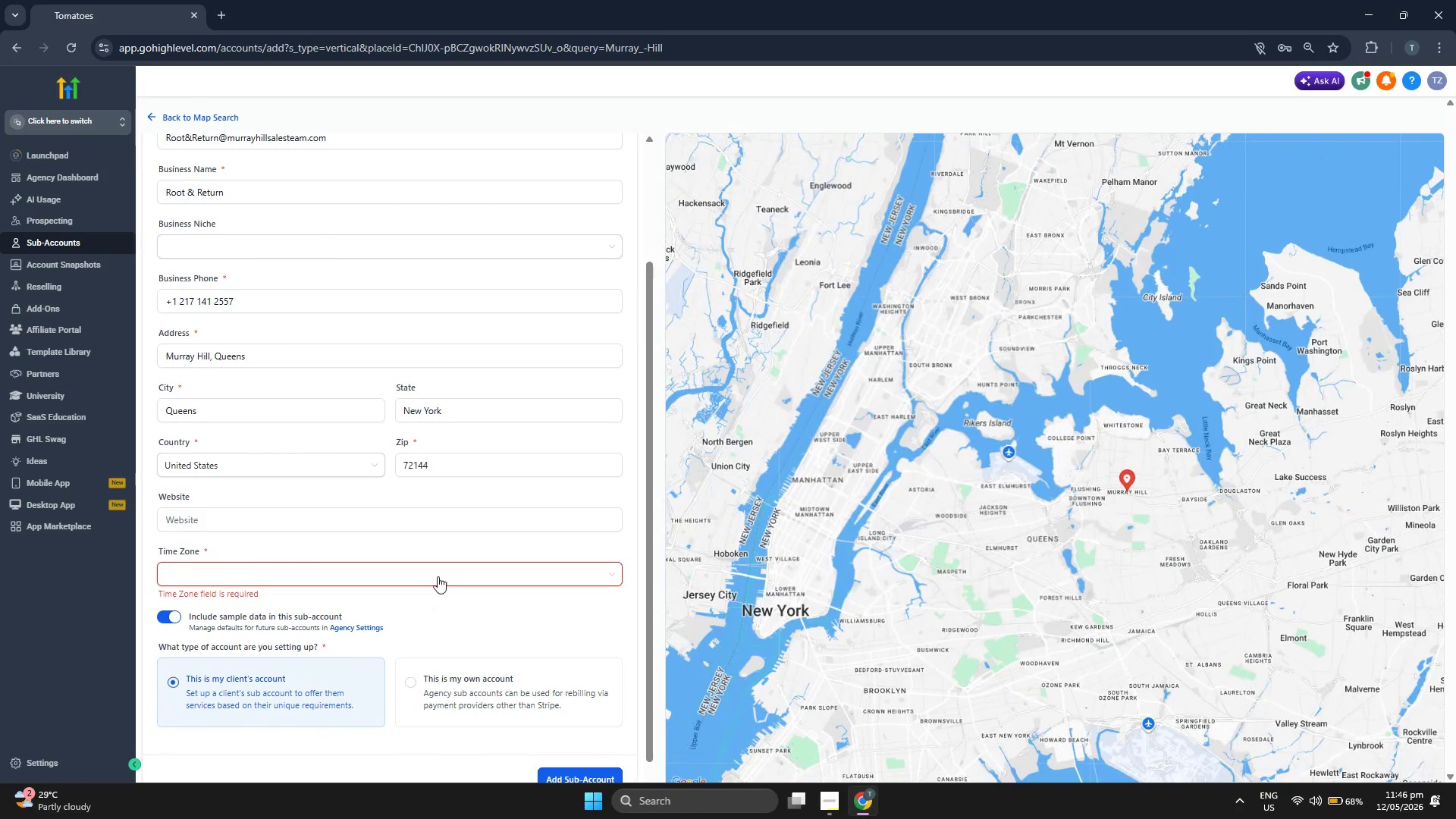 
left_click([442, 570])
 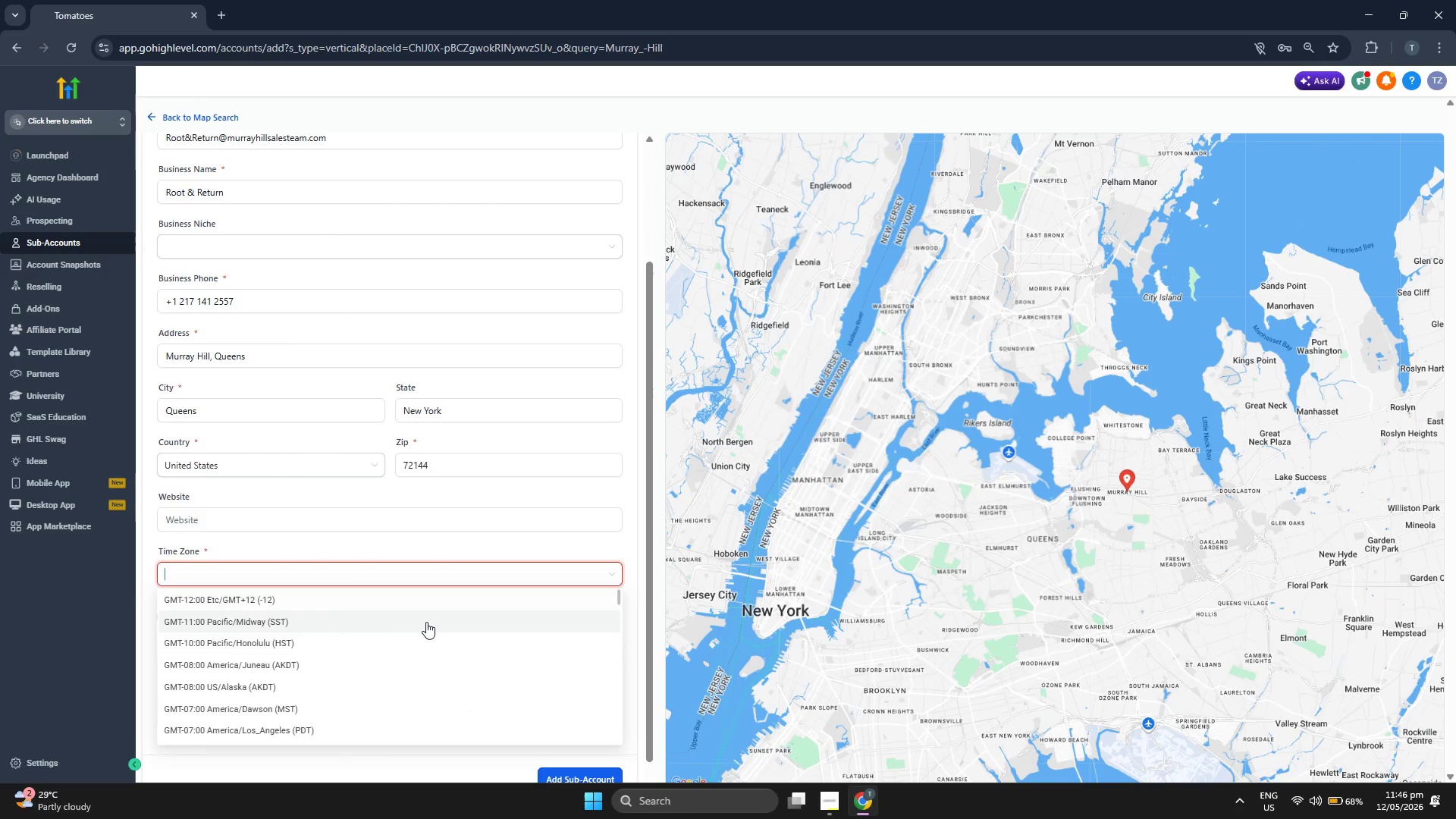 
scroll: coordinate [760, 602], scroll_direction: down, amount: 5.0
 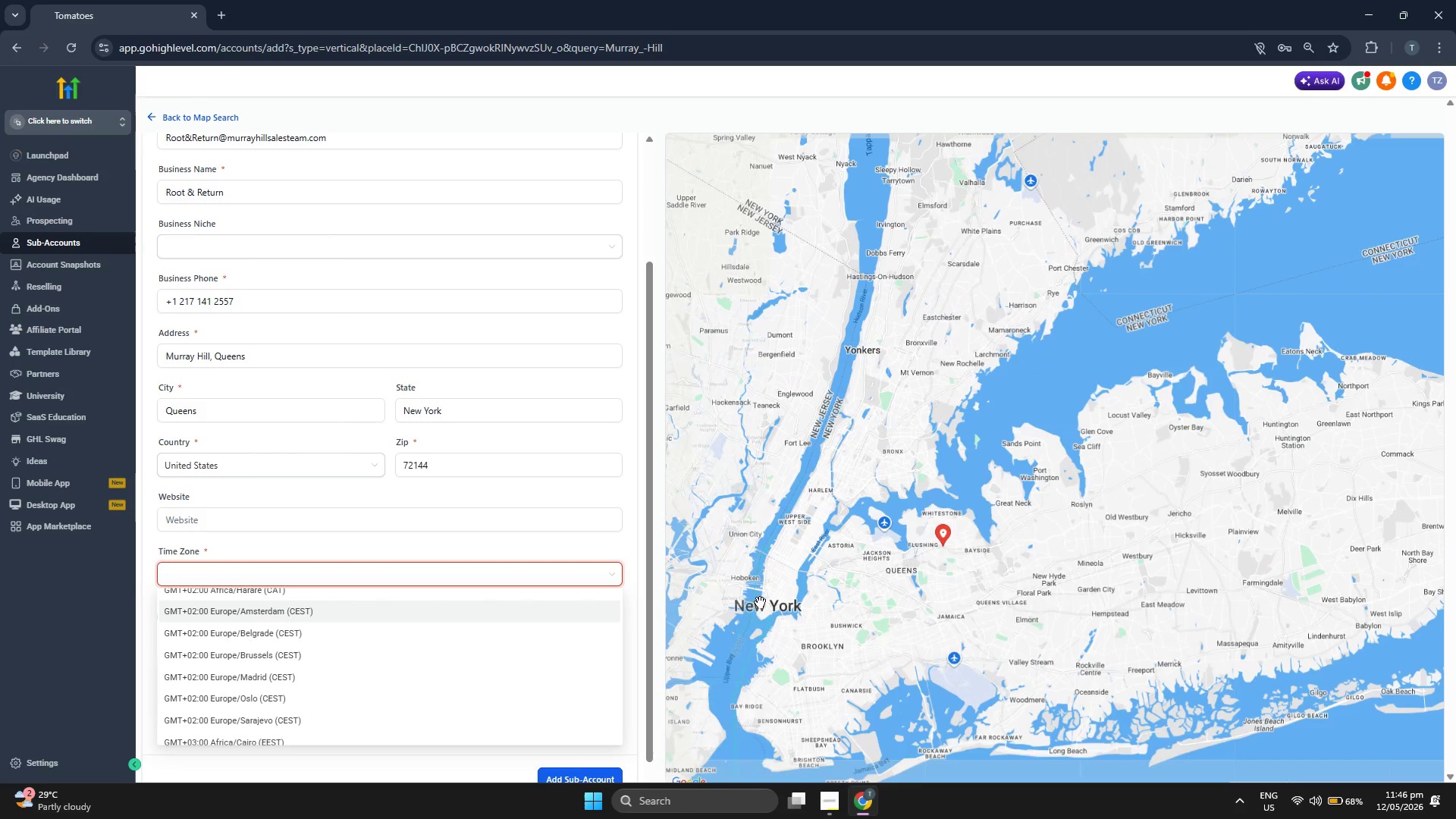 
left_click_drag(start_coordinate=[768, 604], to_coordinate=[808, 604])
 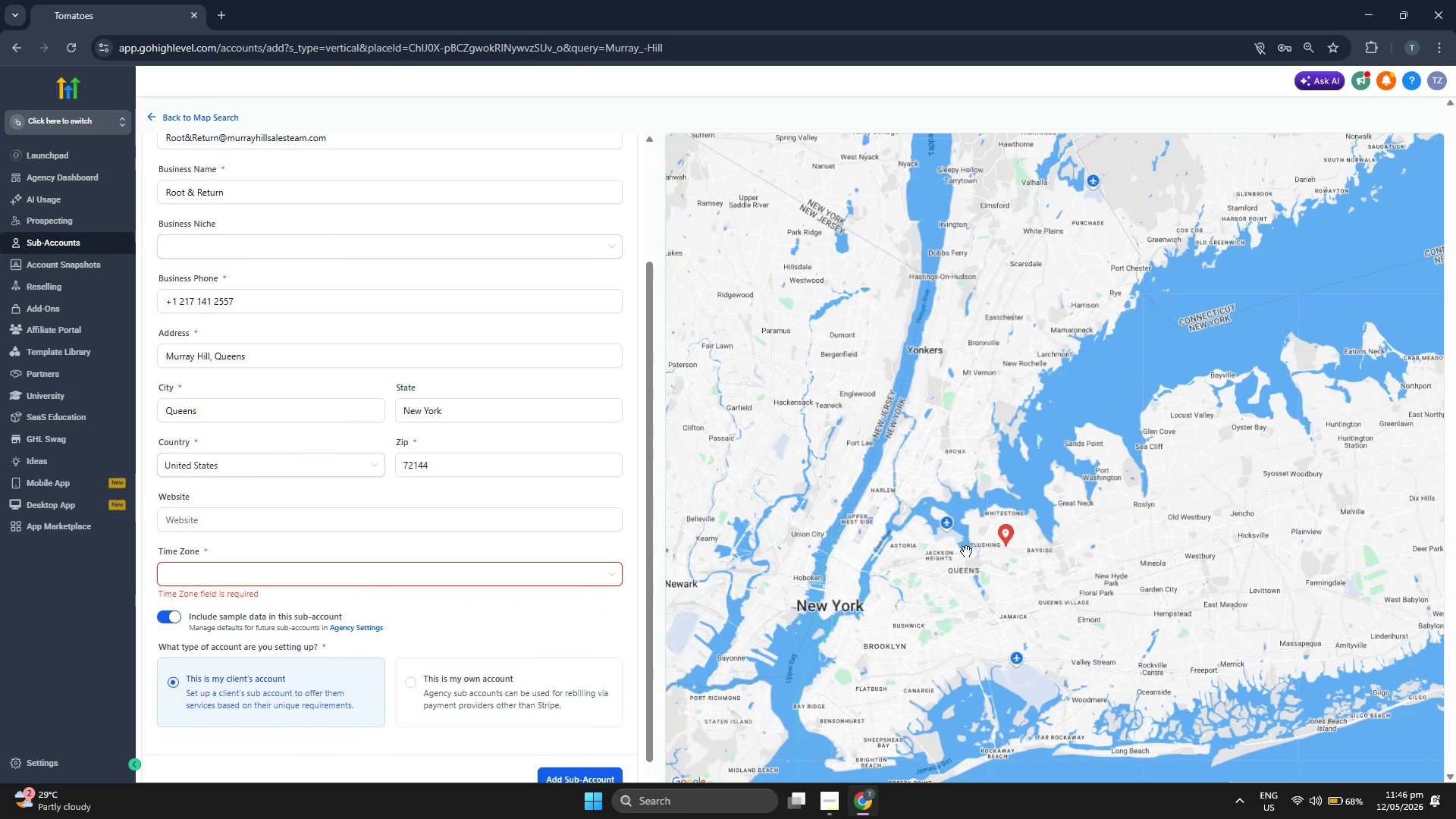 
scroll: coordinate [966, 551], scroll_direction: up, amount: 2.0
 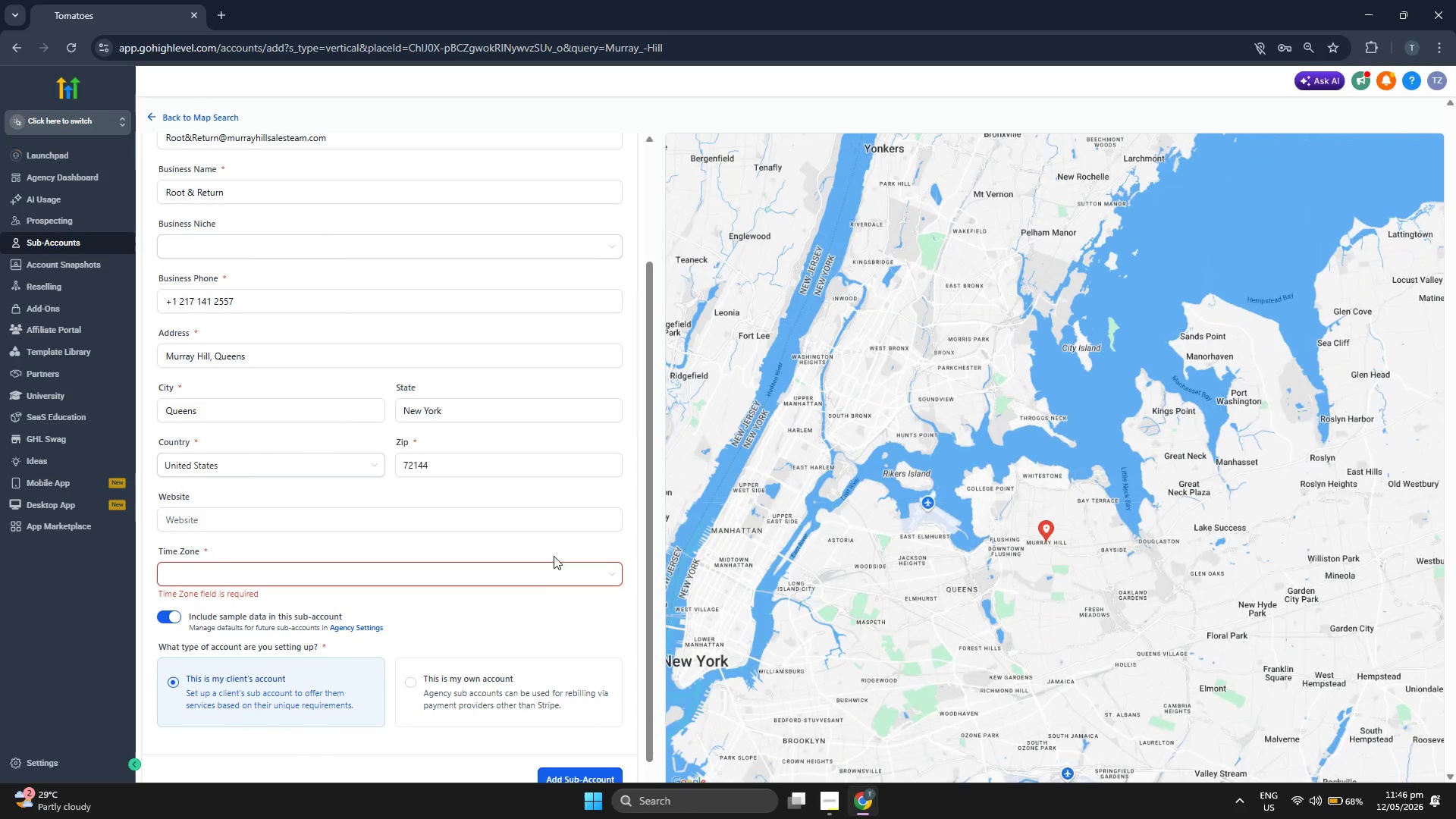 
left_click([532, 578])
 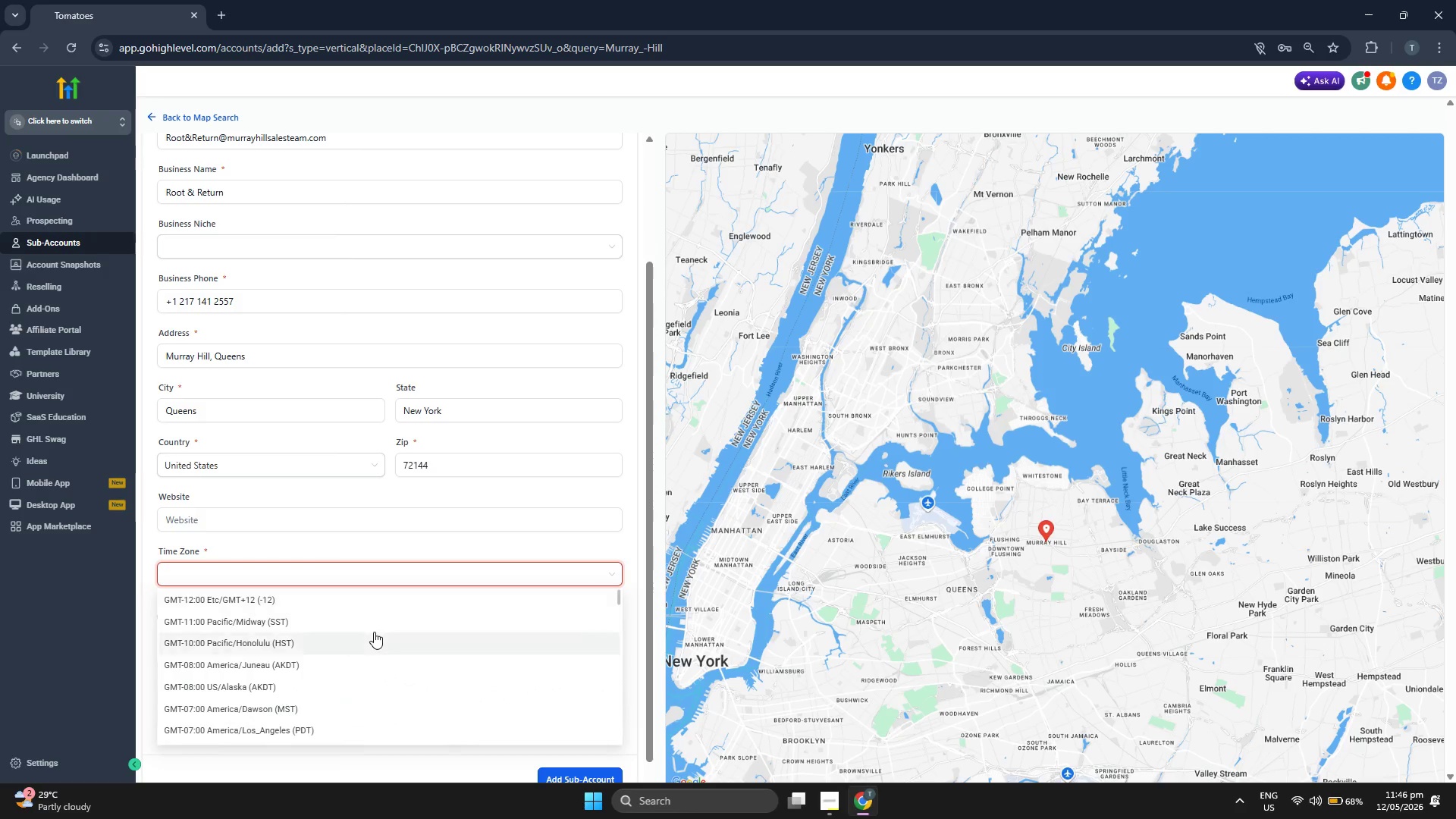 
scroll: coordinate [865, 586], scroll_direction: down, amount: 7.0
 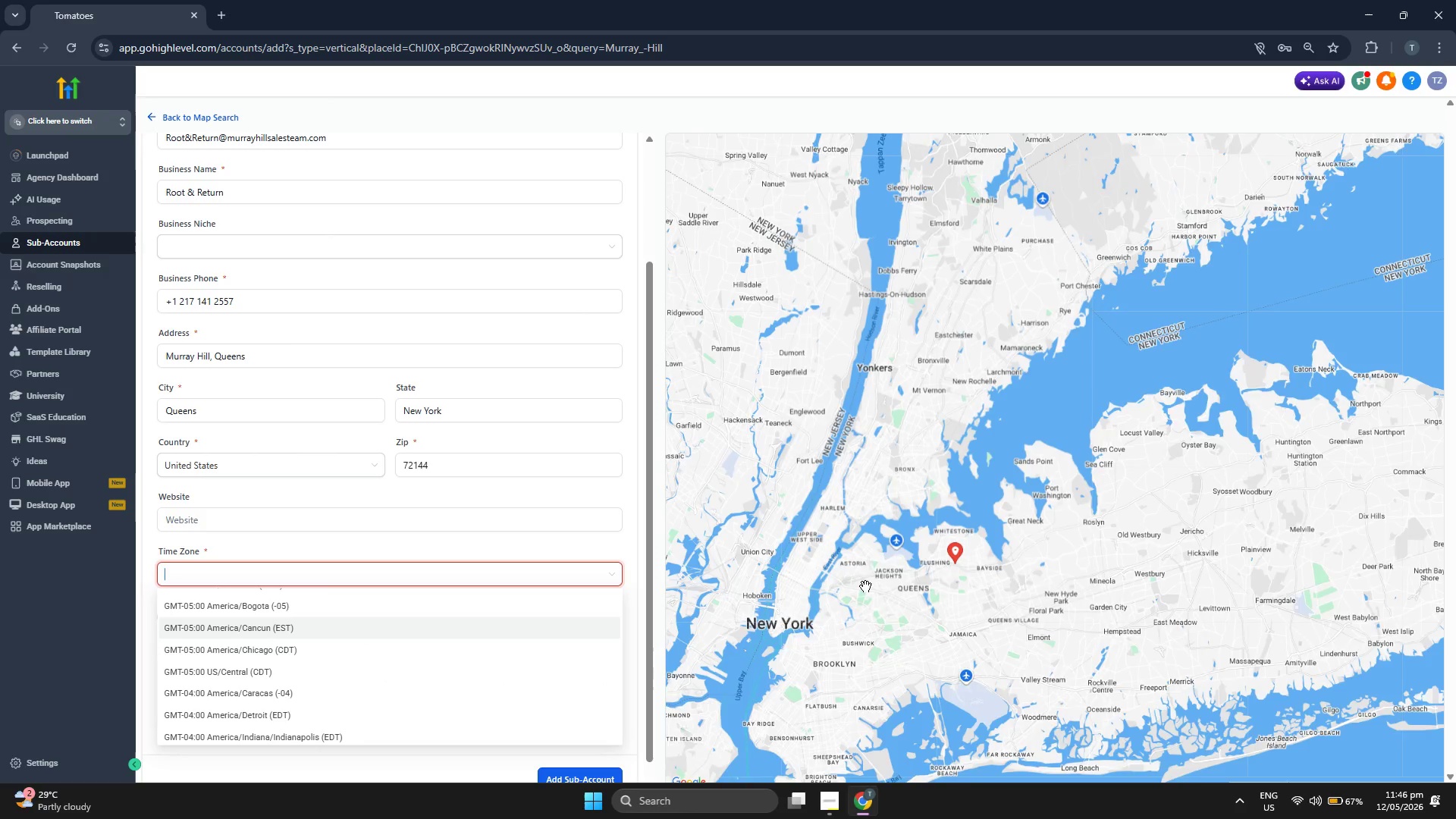 
scroll: coordinate [865, 586], scroll_direction: up, amount: 2.0
 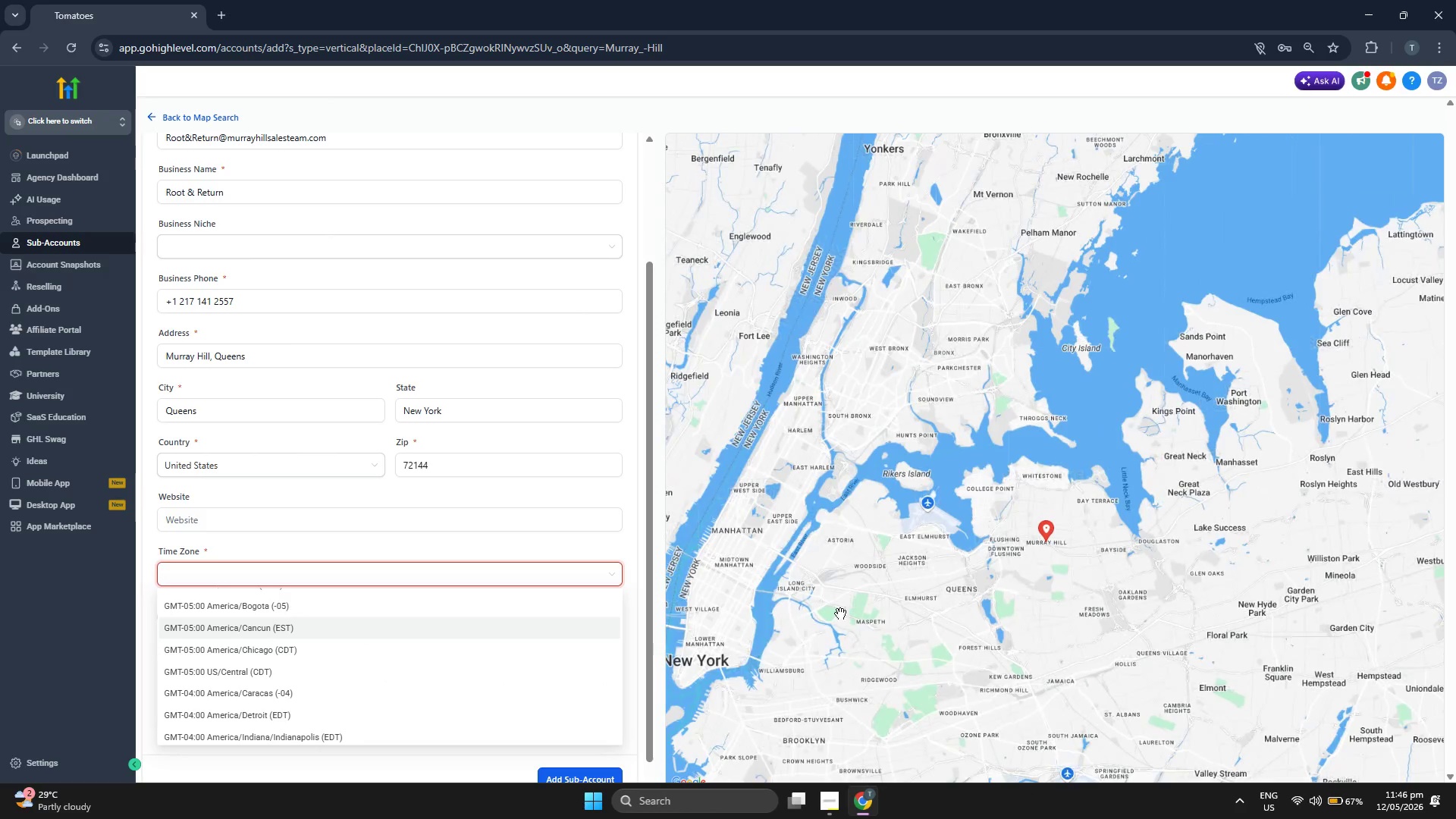 
left_click_drag(start_coordinate=[817, 627], to_coordinate=[864, 613])
 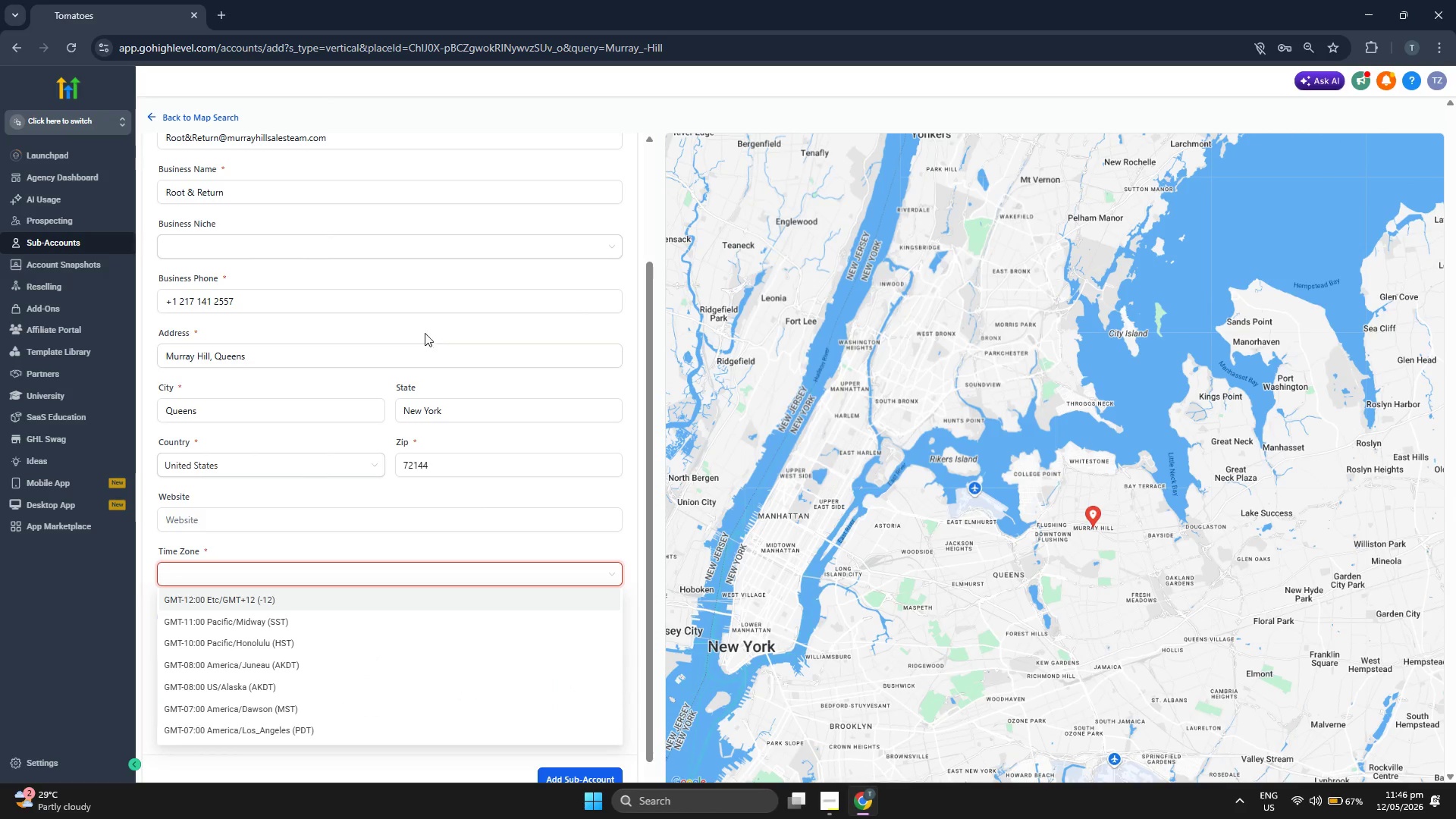 
left_click([419, 237])
 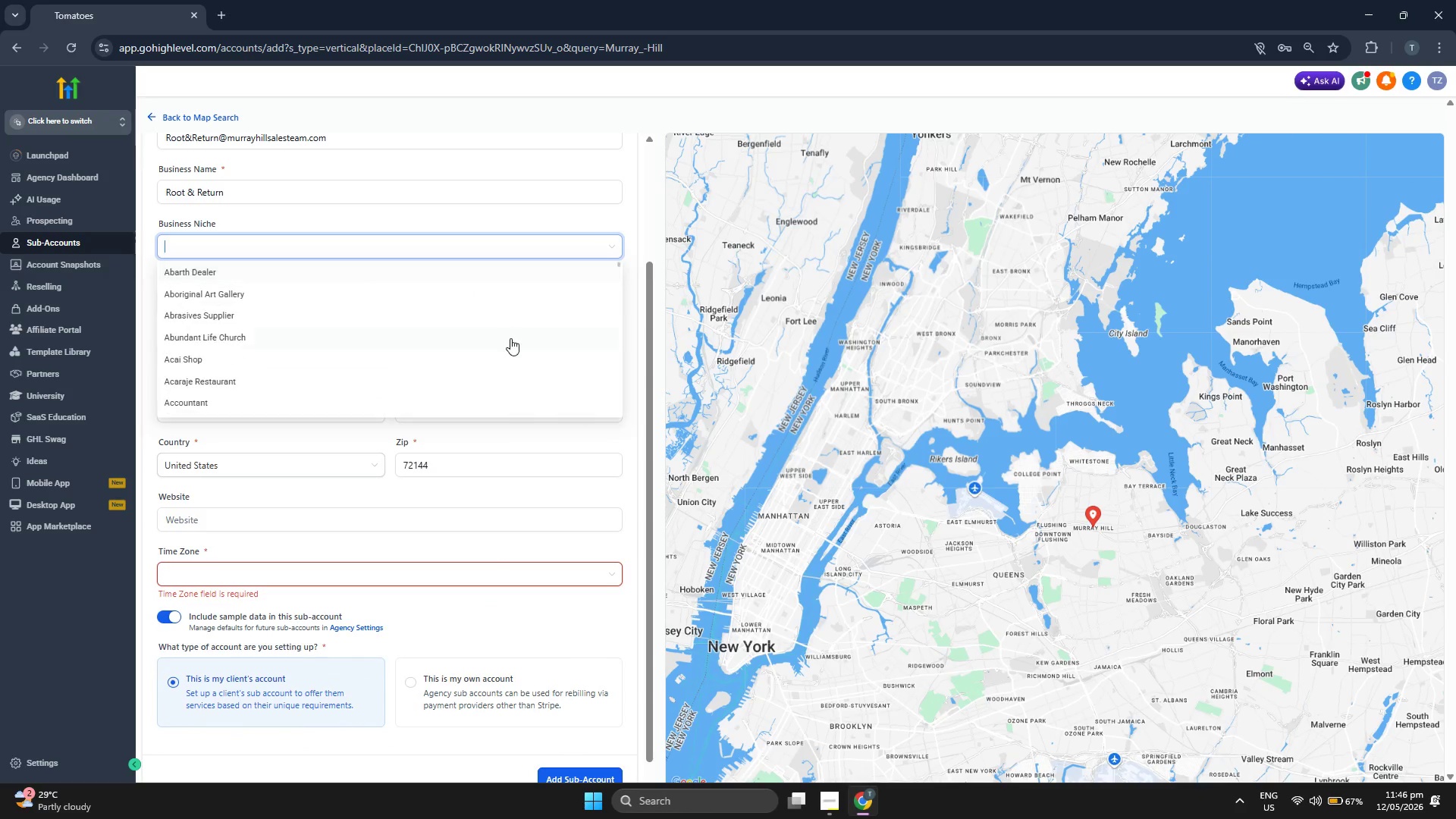 
scroll: coordinate [644, 300], scroll_direction: up, amount: 2.0
 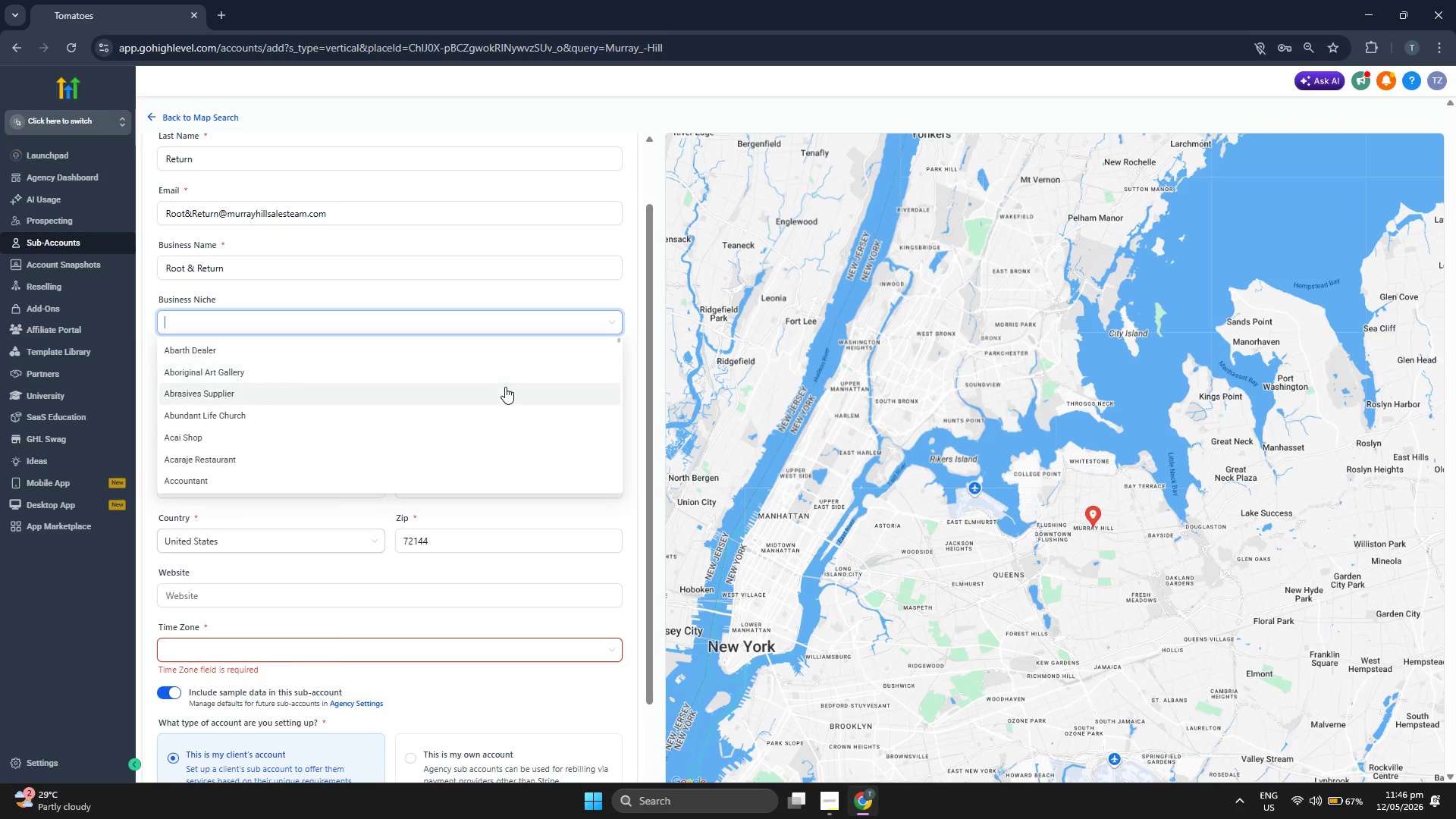 
scroll: coordinate [505, 388], scroll_direction: down, amount: 4.0
 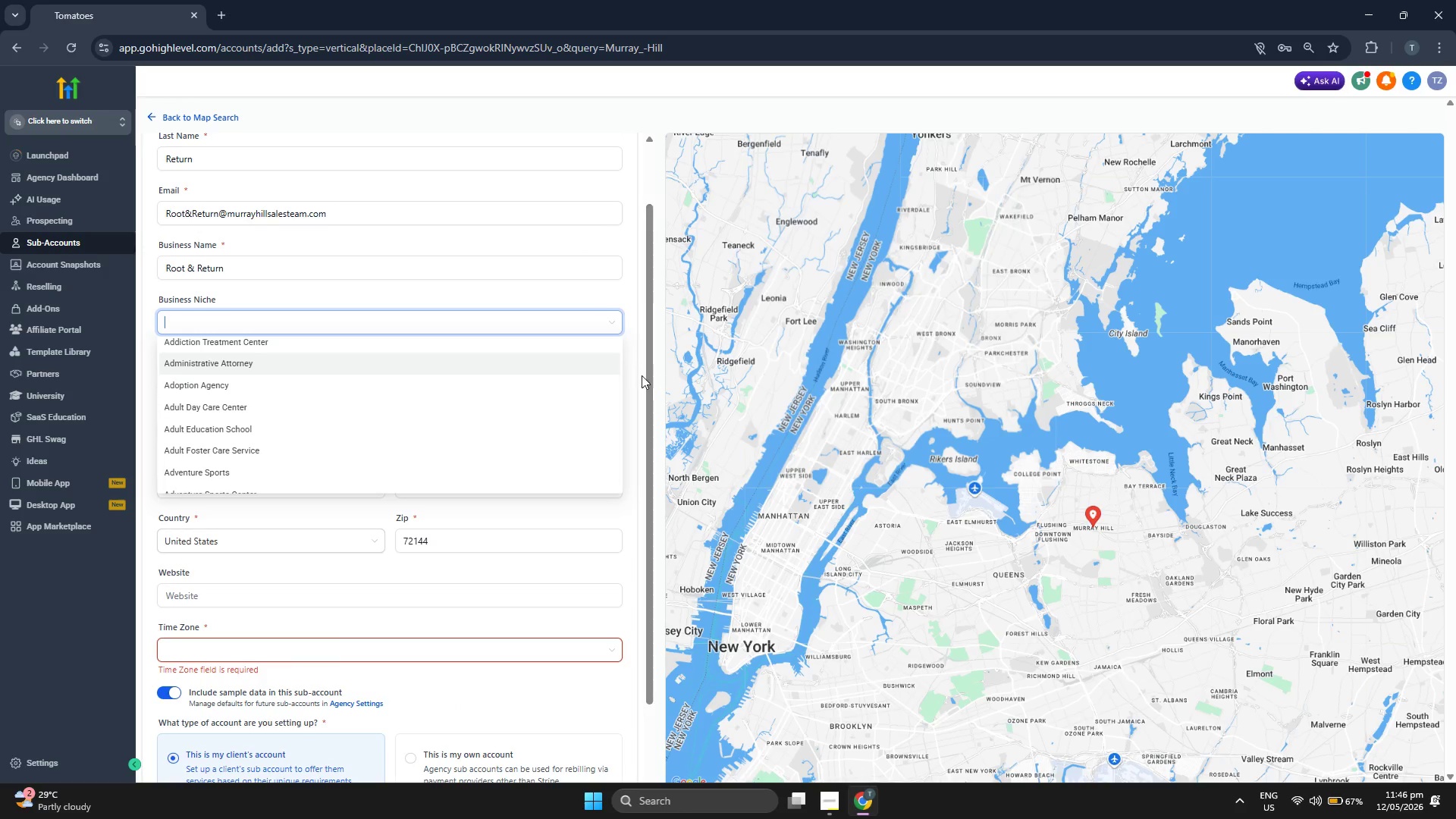 
scroll: coordinate [632, 375], scroll_direction: up, amount: 1.0
 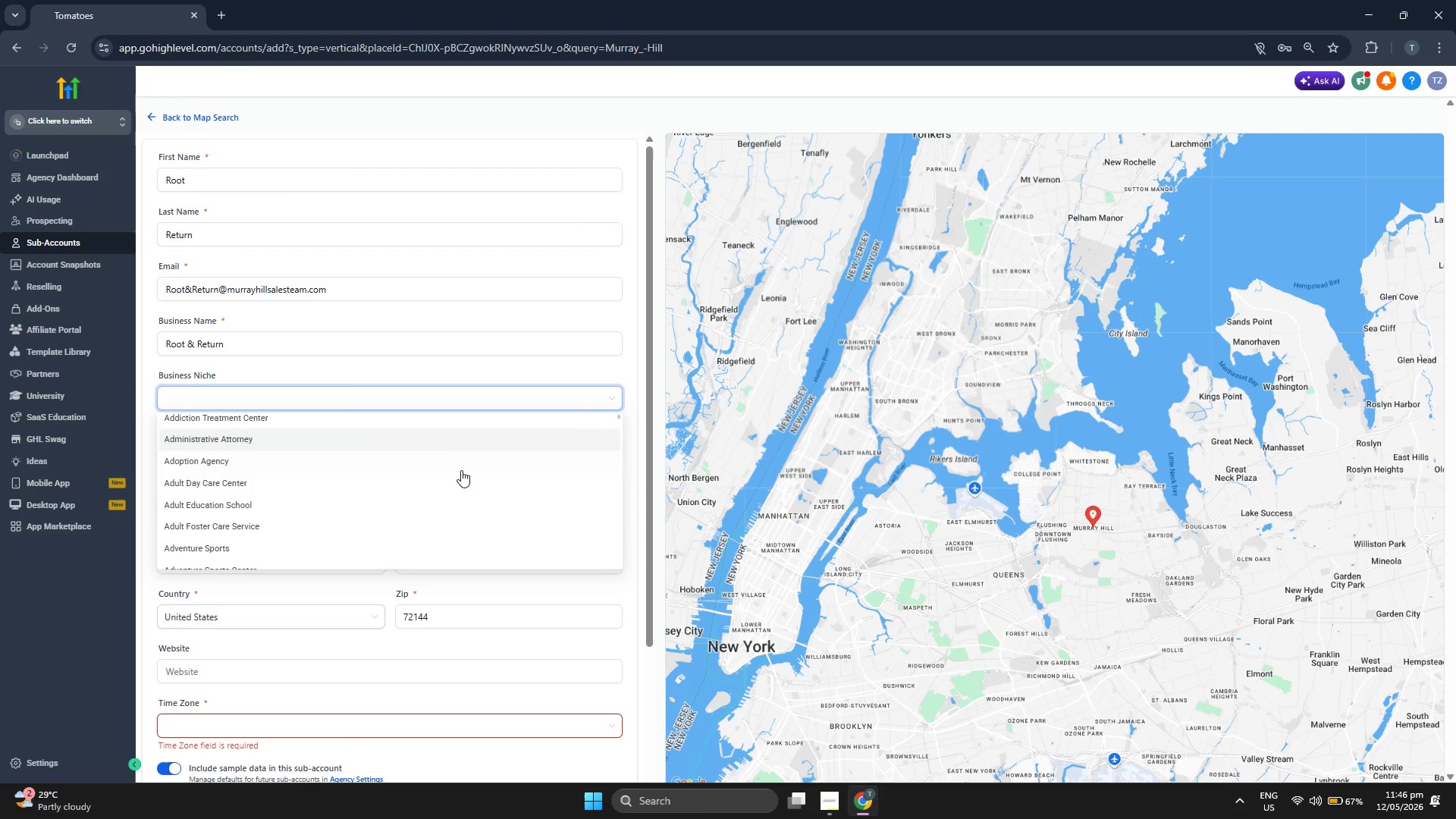 
scroll: coordinate [420, 460], scroll_direction: down, amount: 10.0
 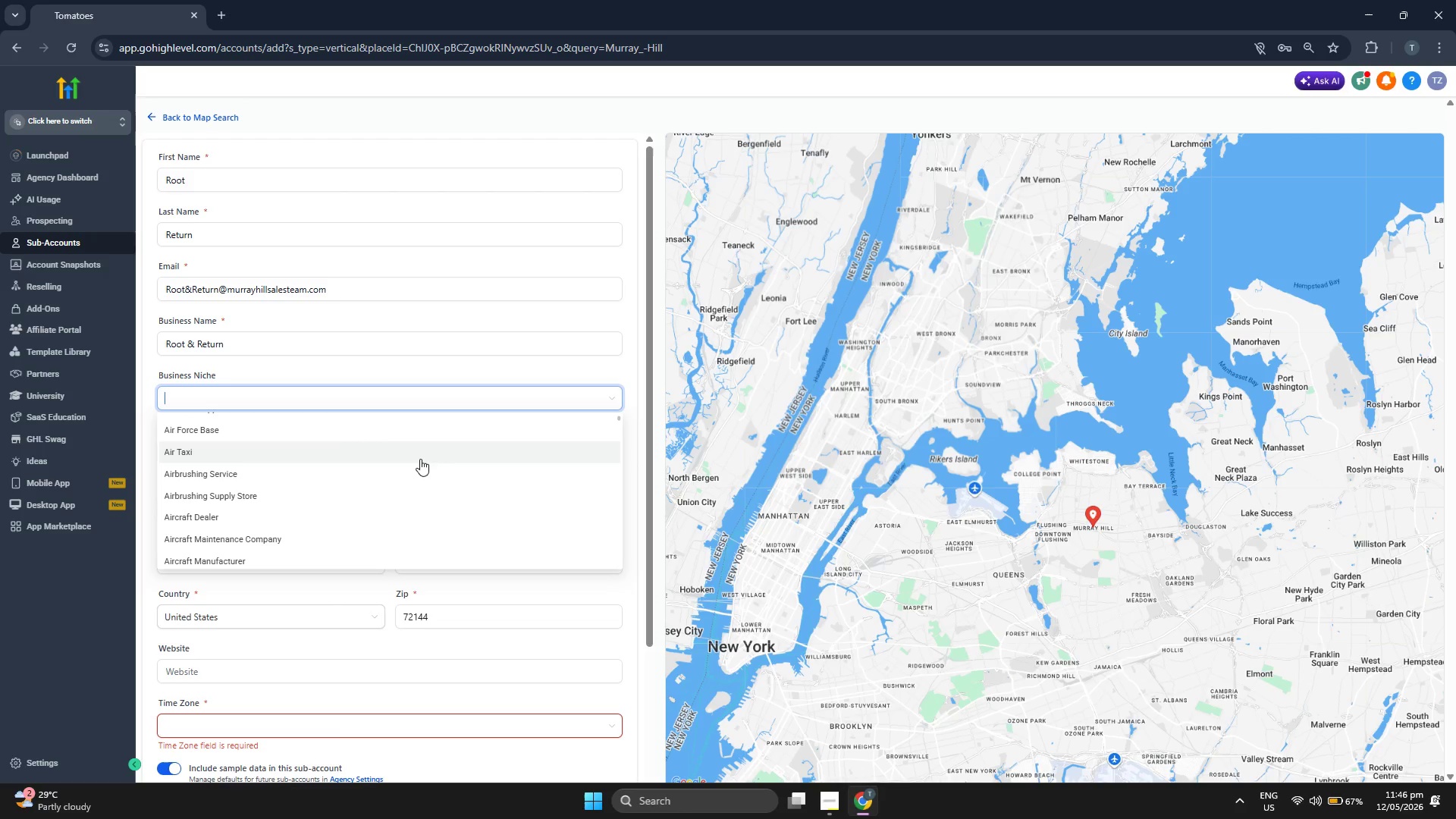 
scroll: coordinate [420, 457], scroll_direction: down, amount: 6.0
 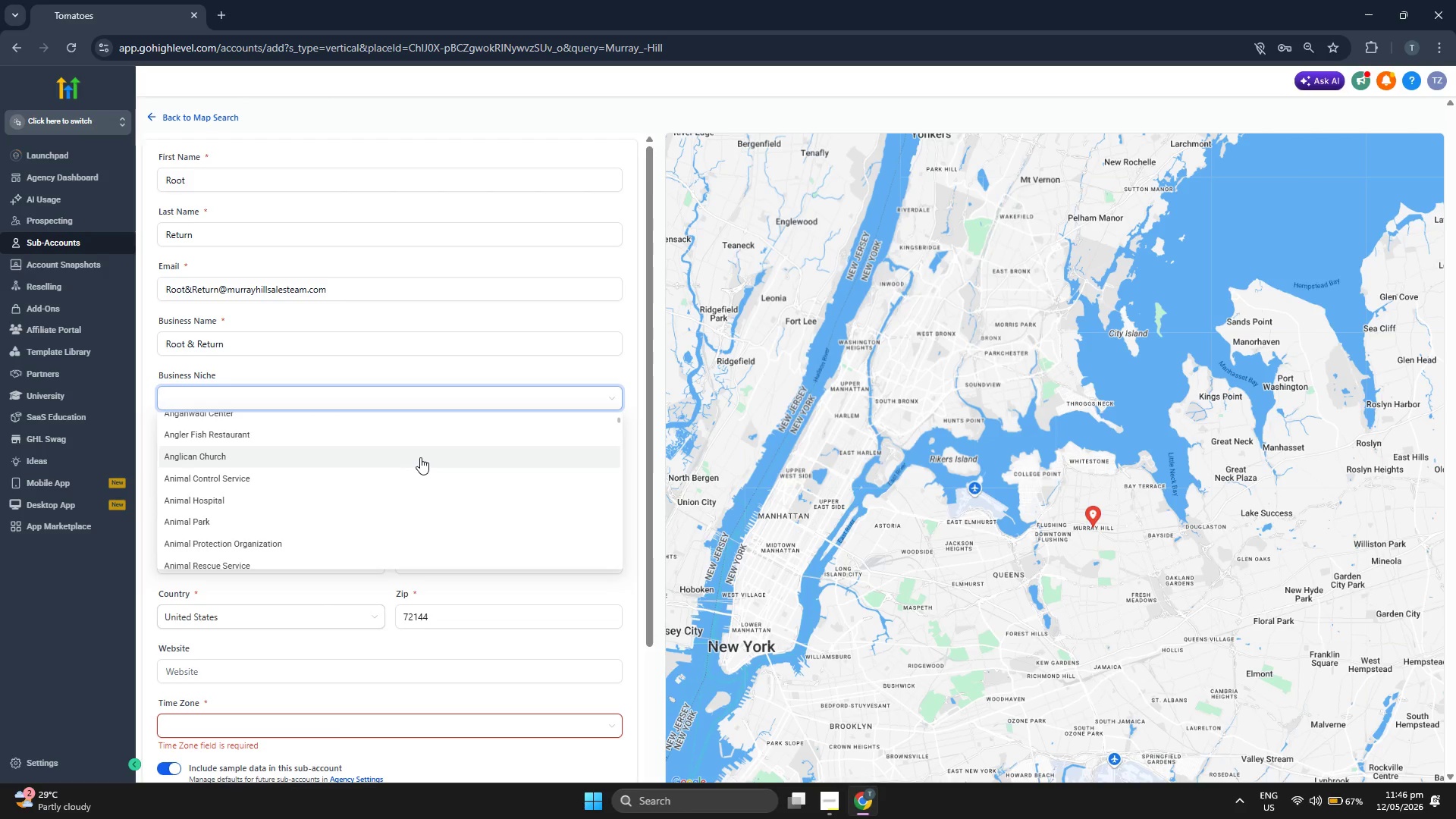 
scroll: coordinate [368, 388], scroll_direction: down, amount: 8.0
 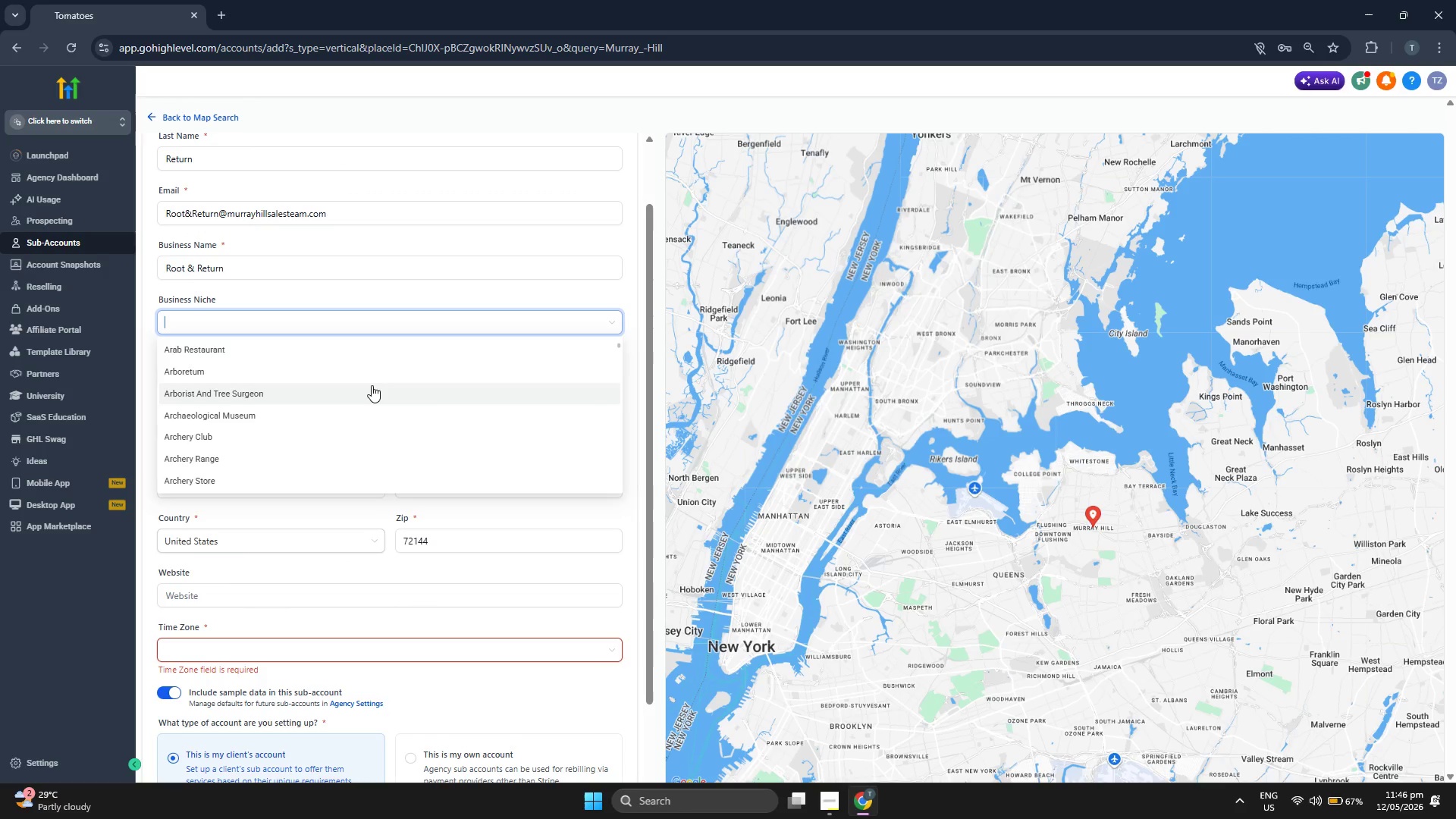 
scroll: coordinate [357, 423], scroll_direction: down, amount: 32.0
 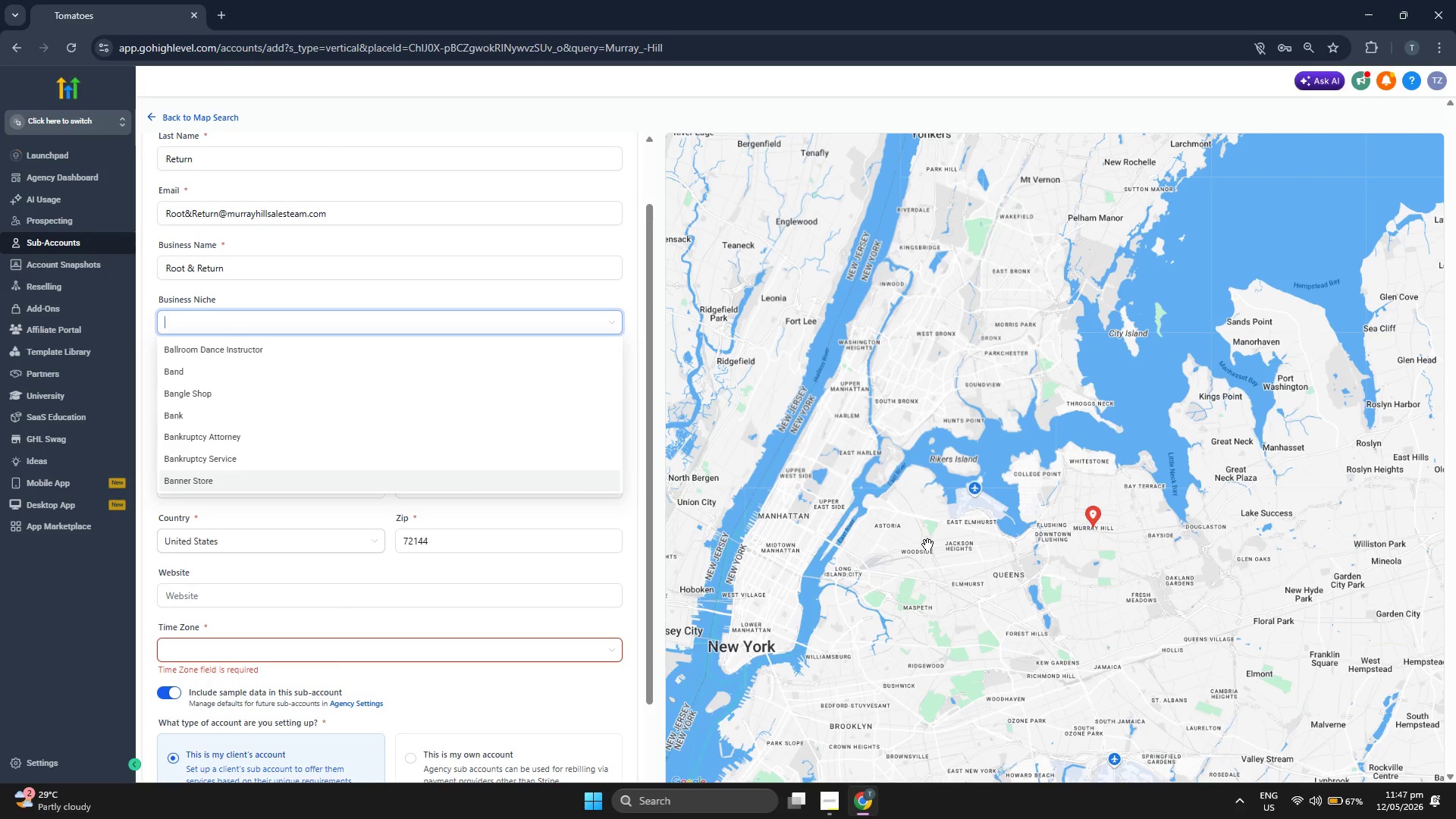 
left_click_drag(start_coordinate=[916, 542], to_coordinate=[1076, 492])
 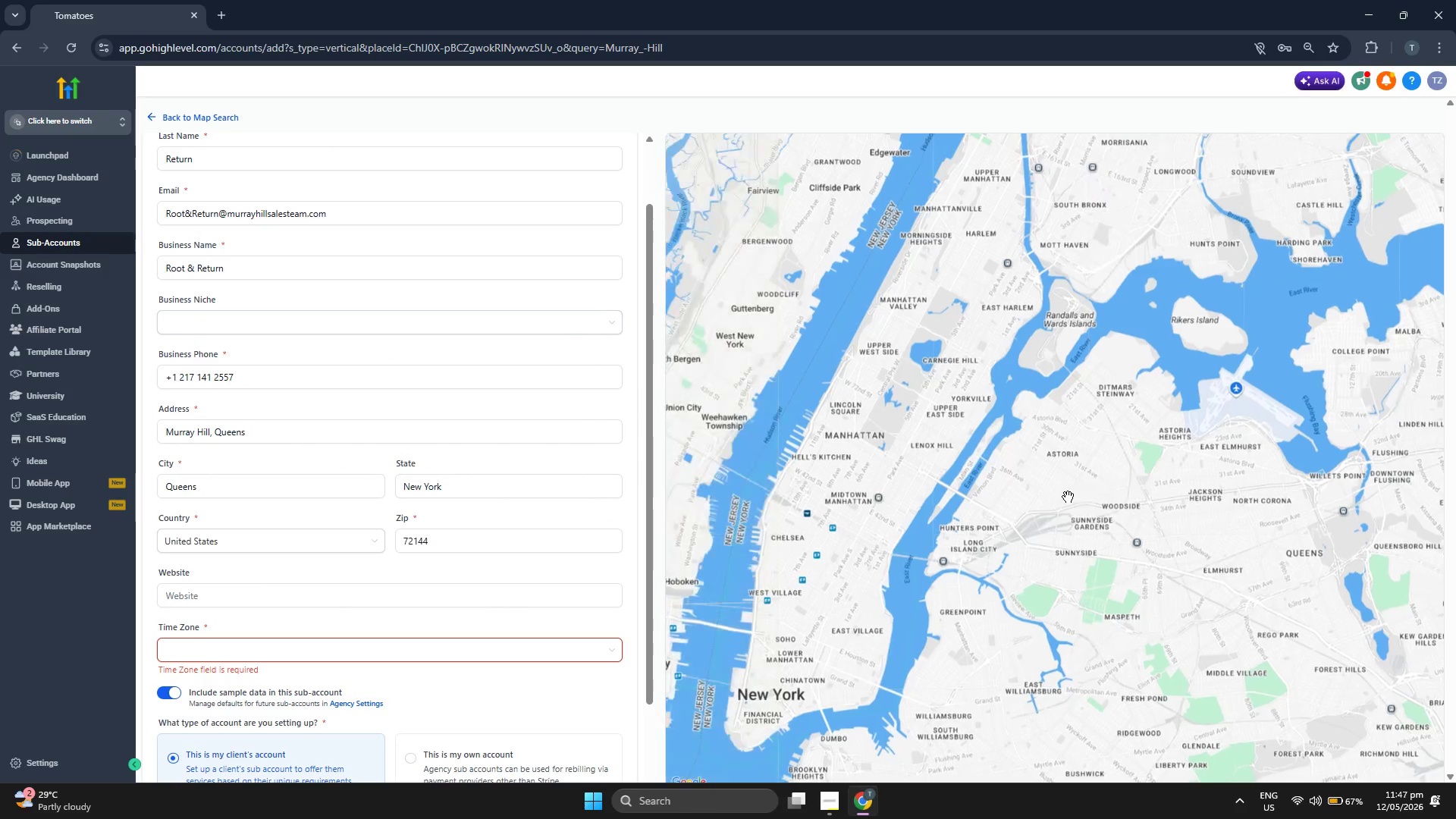 
scroll: coordinate [943, 552], scroll_direction: up, amount: 1.0
 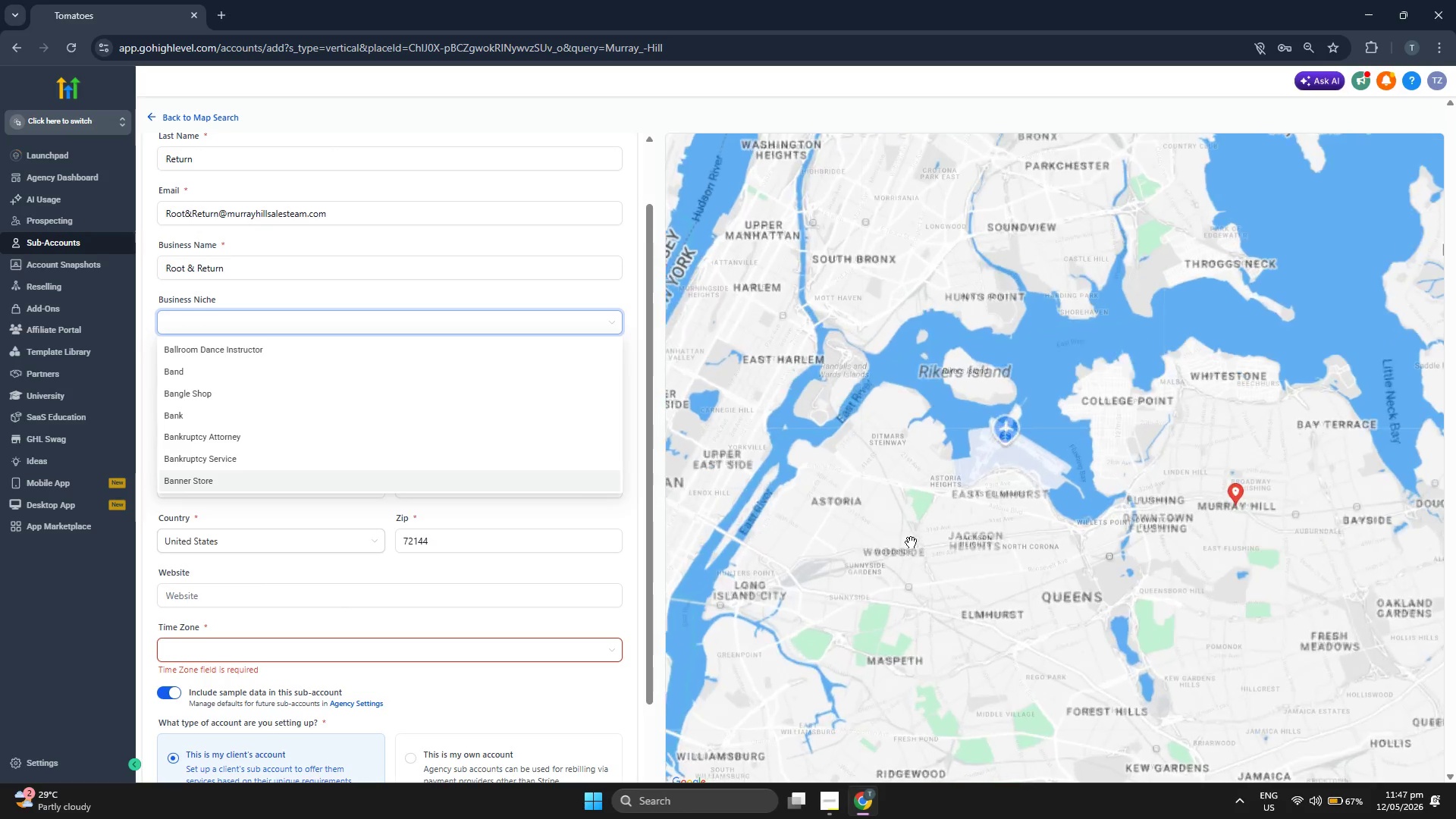 
left_click_drag(start_coordinate=[1097, 523], to_coordinate=[945, 523])
 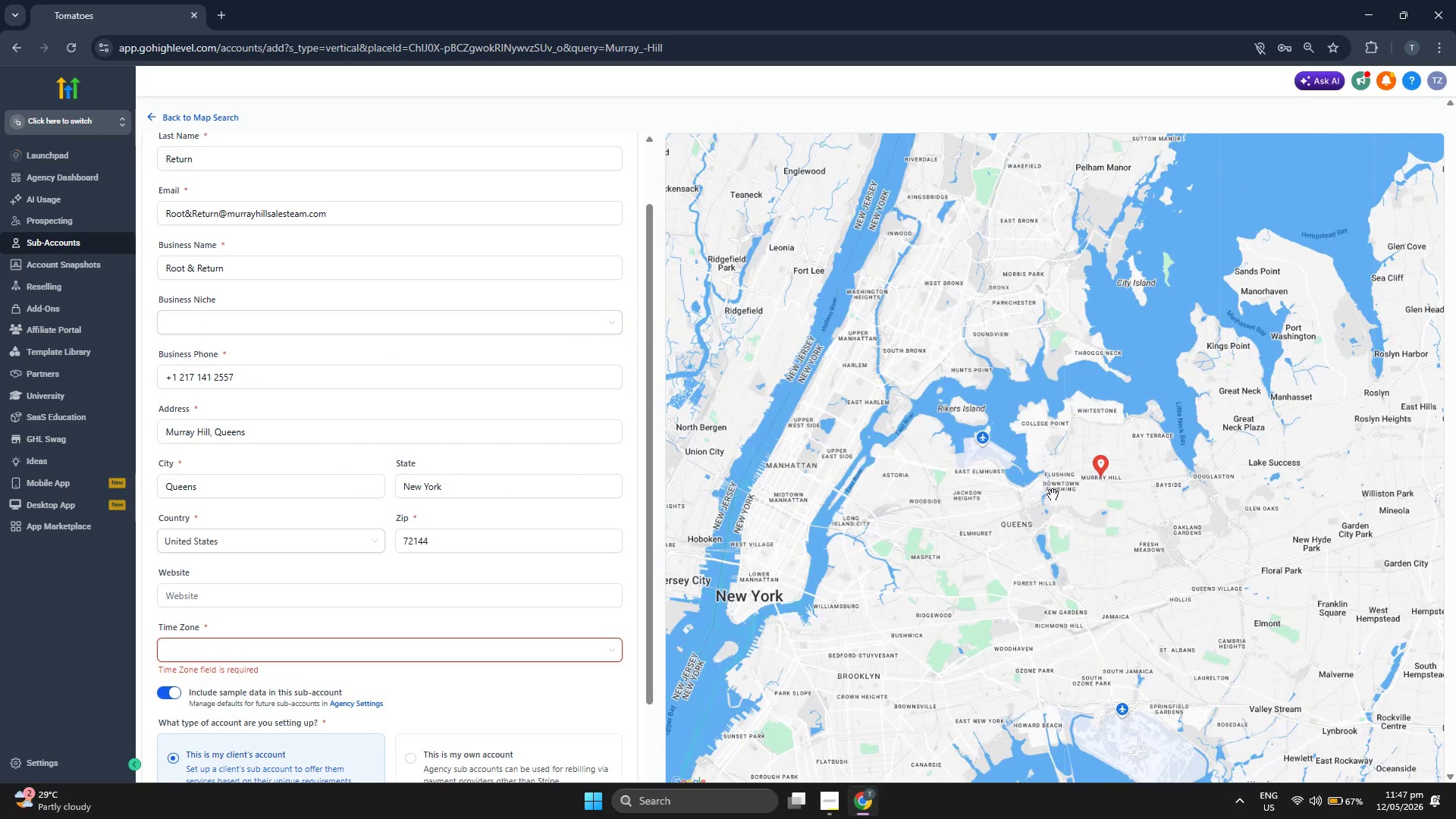 
scroll: coordinate [1068, 497], scroll_direction: down, amount: 1.0
 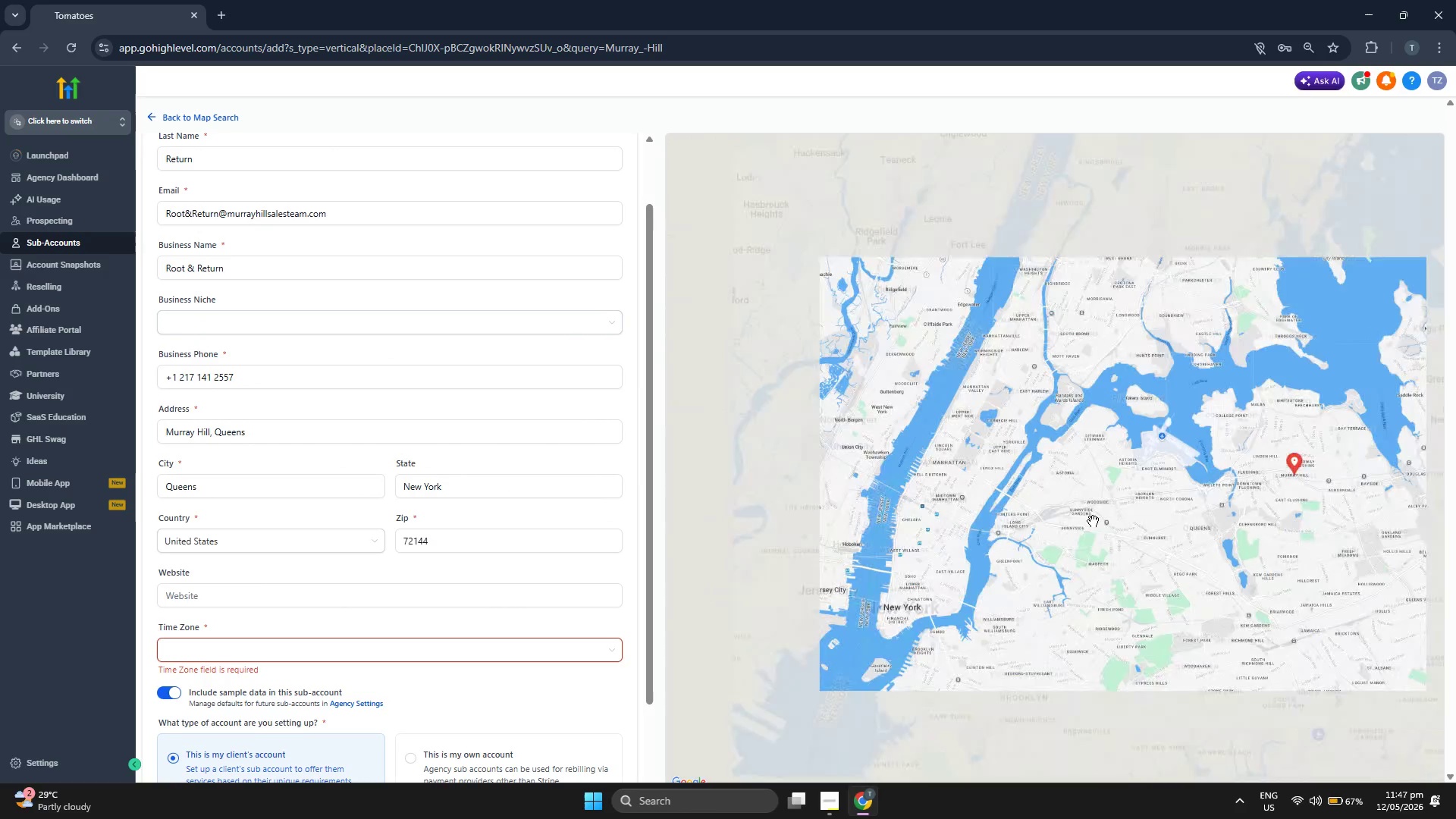 
left_click_drag(start_coordinate=[1053, 494], to_coordinate=[1037, 583])
 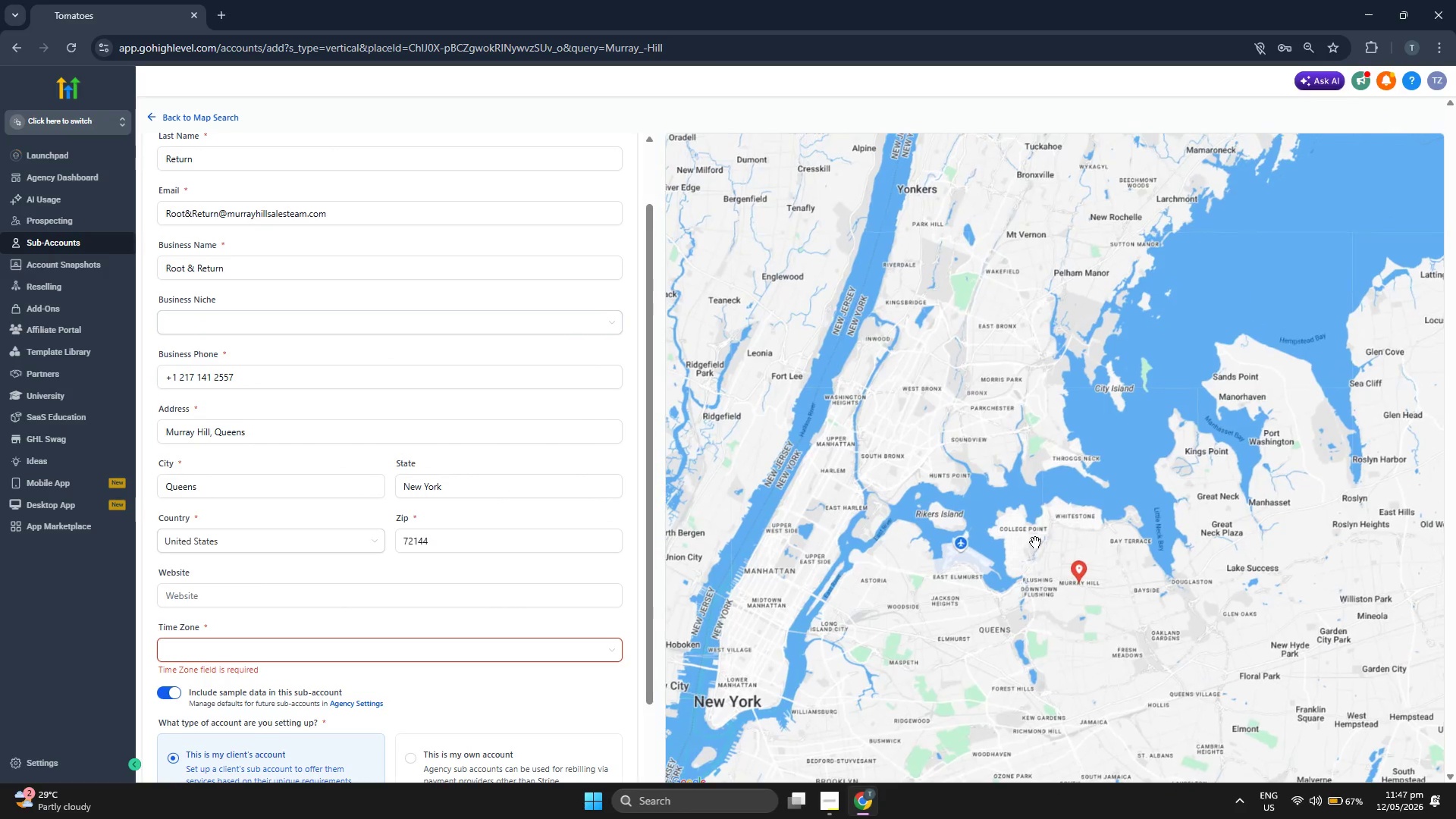 
left_click_drag(start_coordinate=[1081, 578], to_coordinate=[1043, 494])
 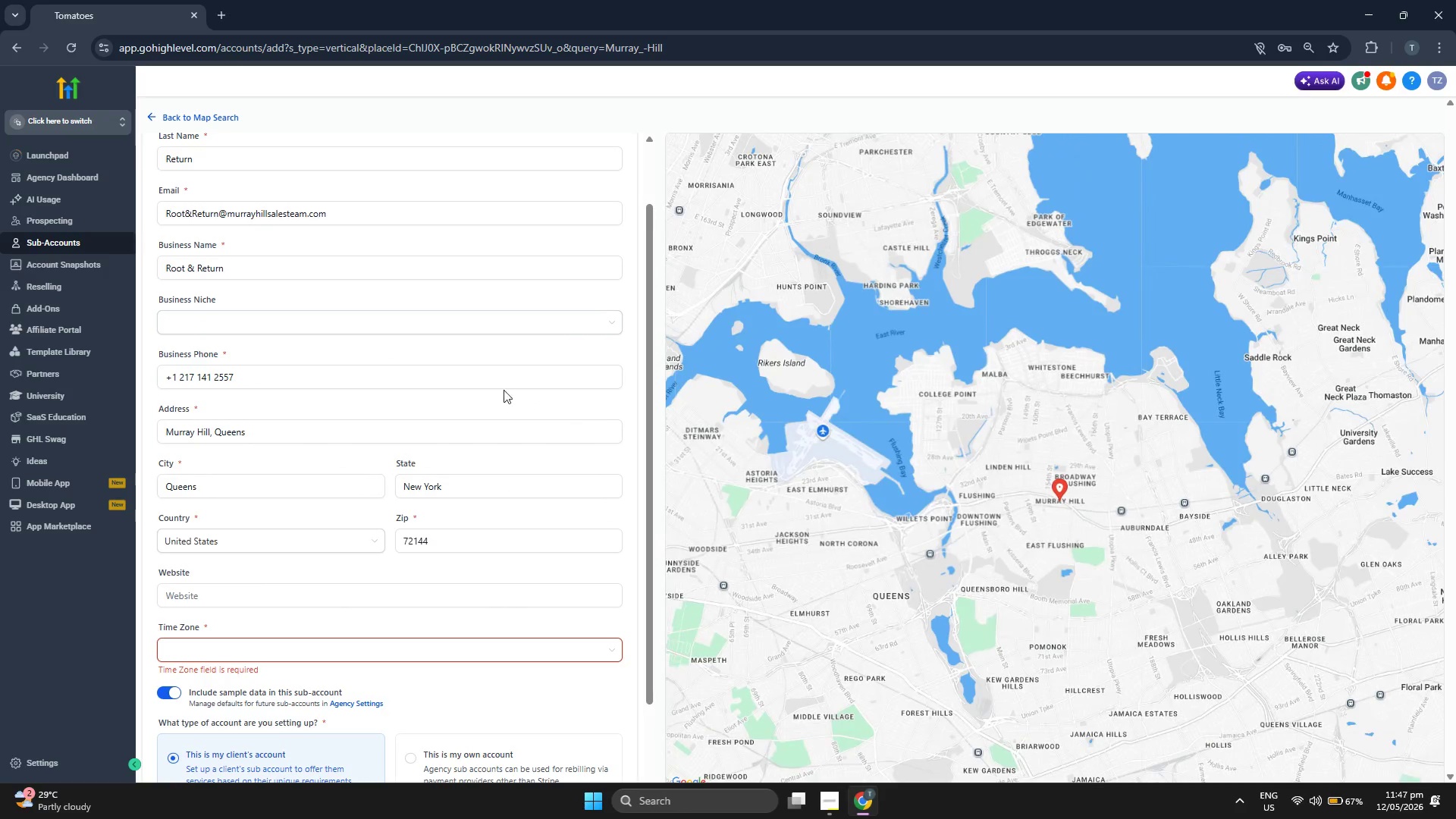 
scroll: coordinate [1035, 542], scroll_direction: up, amount: 2.0
 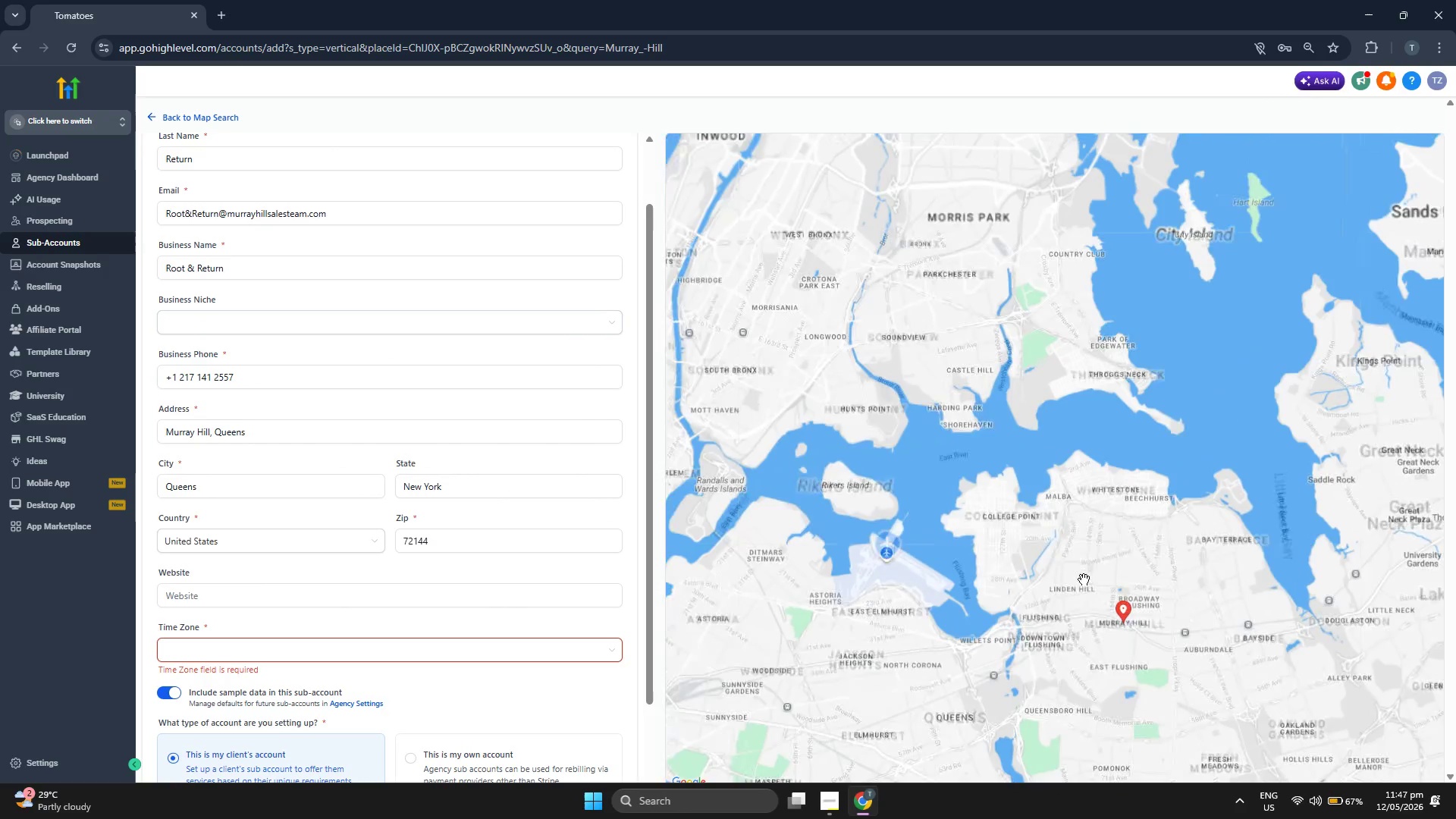 
scroll: coordinate [1009, 589], scroll_direction: down, amount: 9.0
 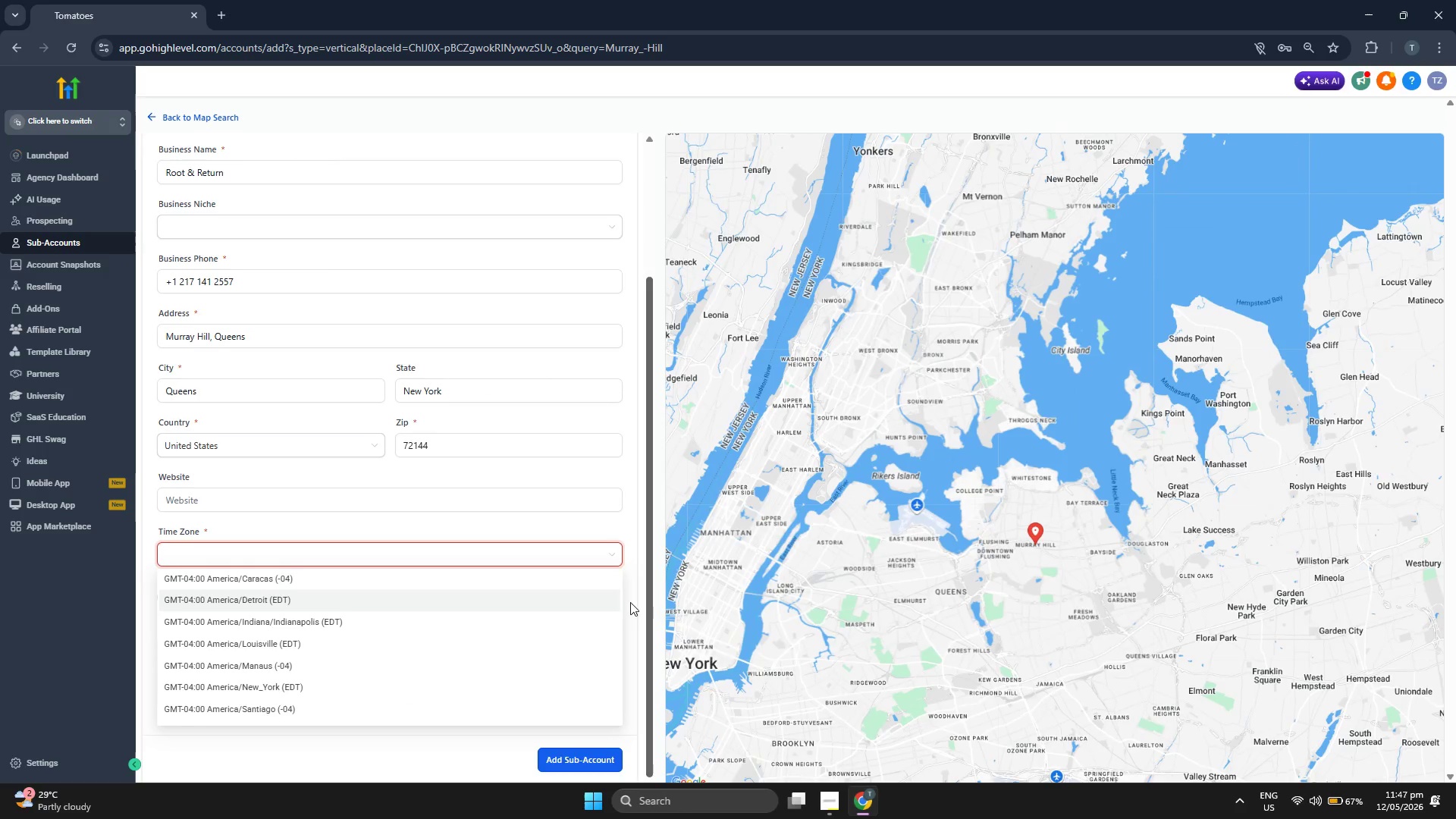 
scroll: coordinate [541, 605], scroll_direction: down, amount: 9.0
 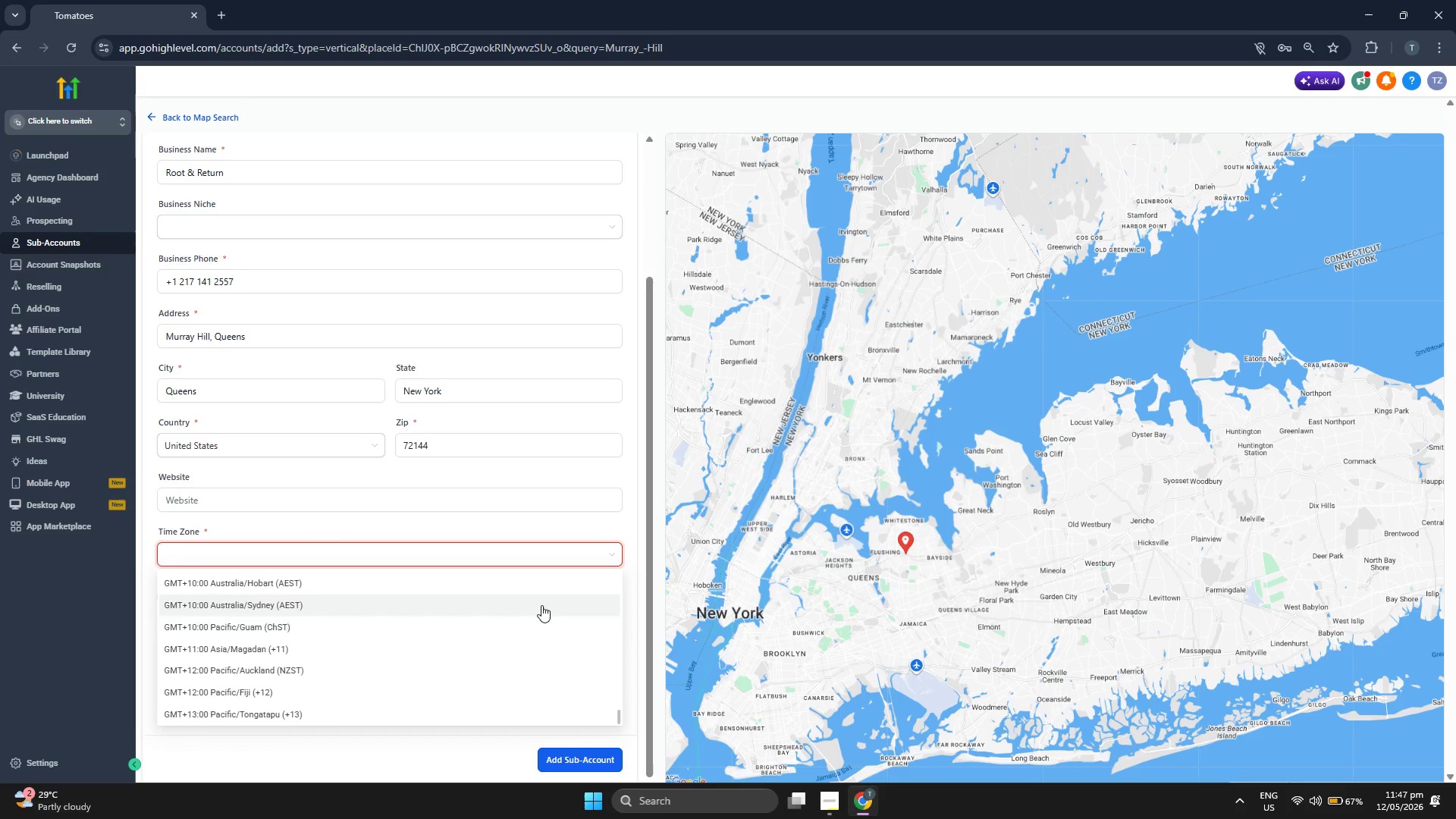 
scroll: coordinate [541, 606], scroll_direction: down, amount: 2.0
 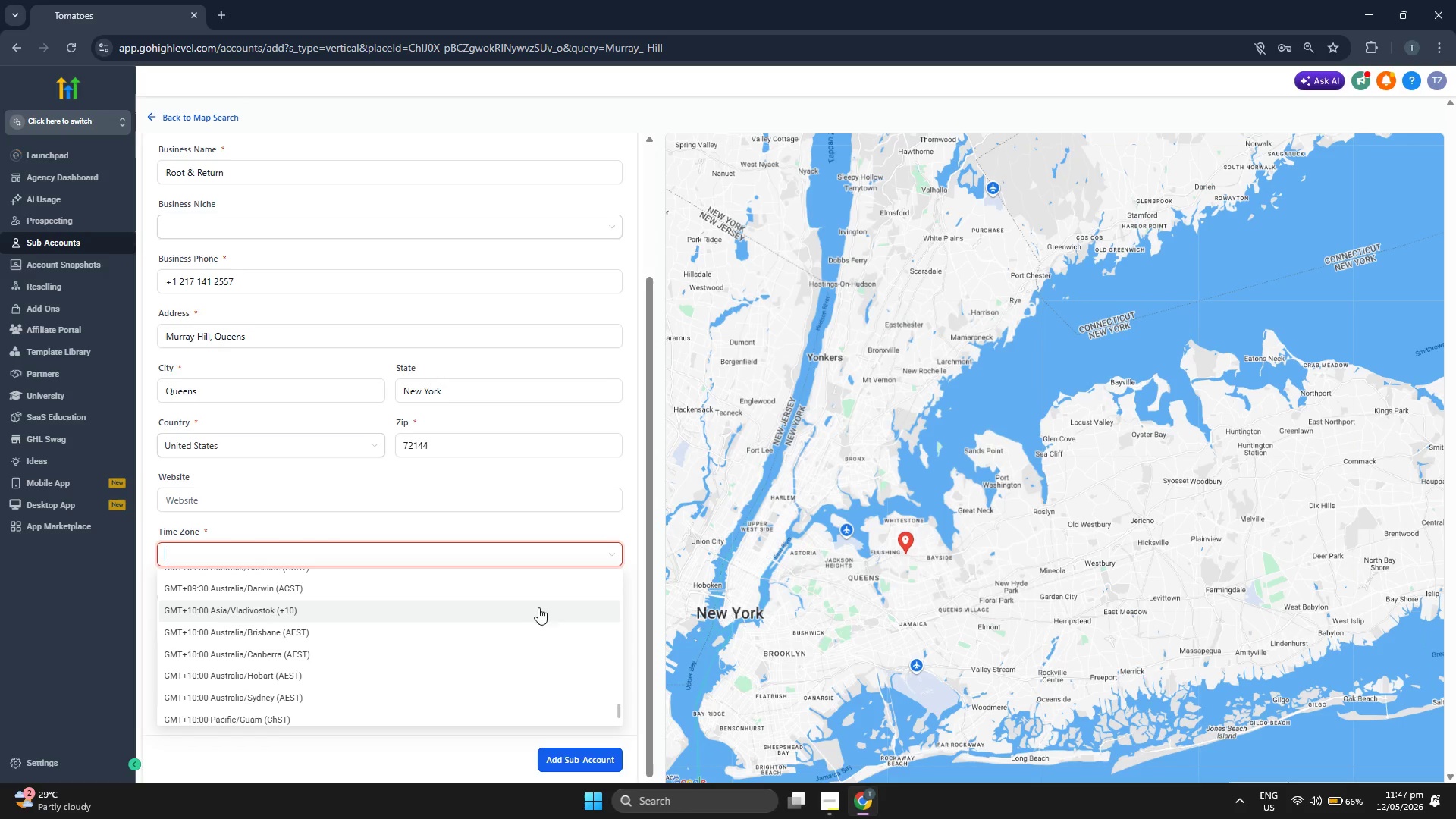 
scroll: coordinate [871, 639], scroll_direction: up, amount: 5.0
 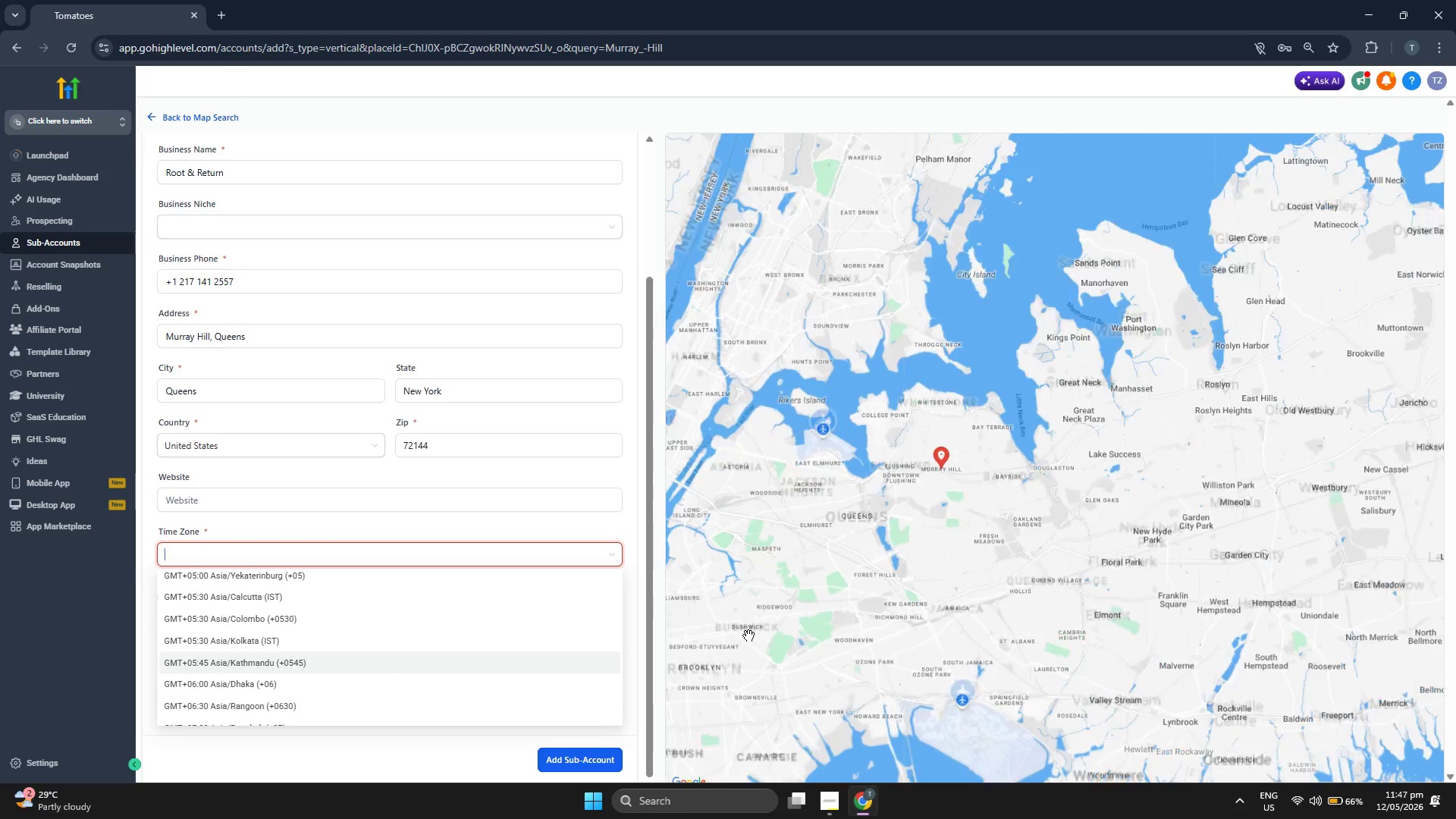 
left_click_drag(start_coordinate=[747, 635], to_coordinate=[861, 629])
 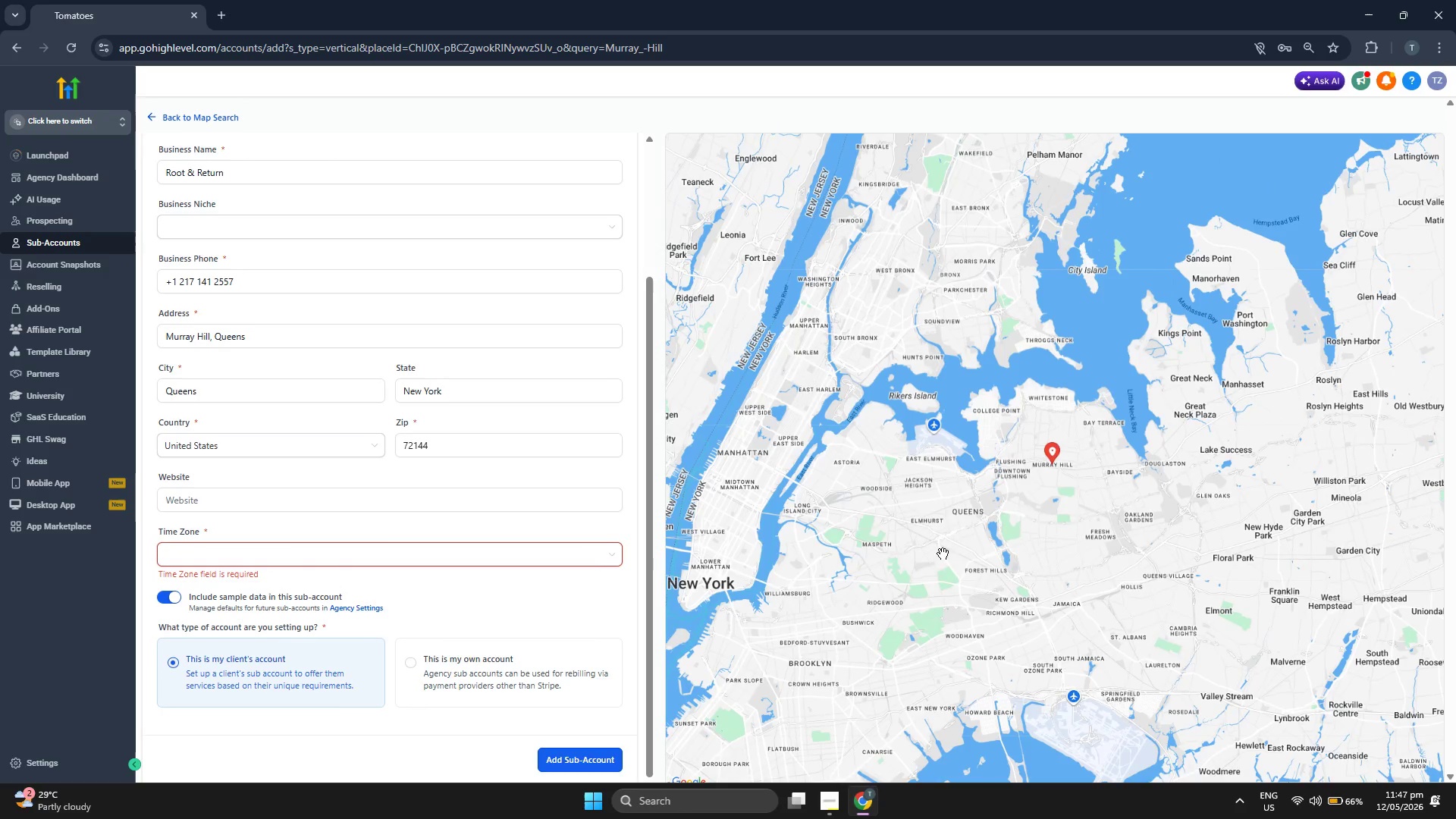 
left_click_drag(start_coordinate=[891, 565], to_coordinate=[905, 574])
 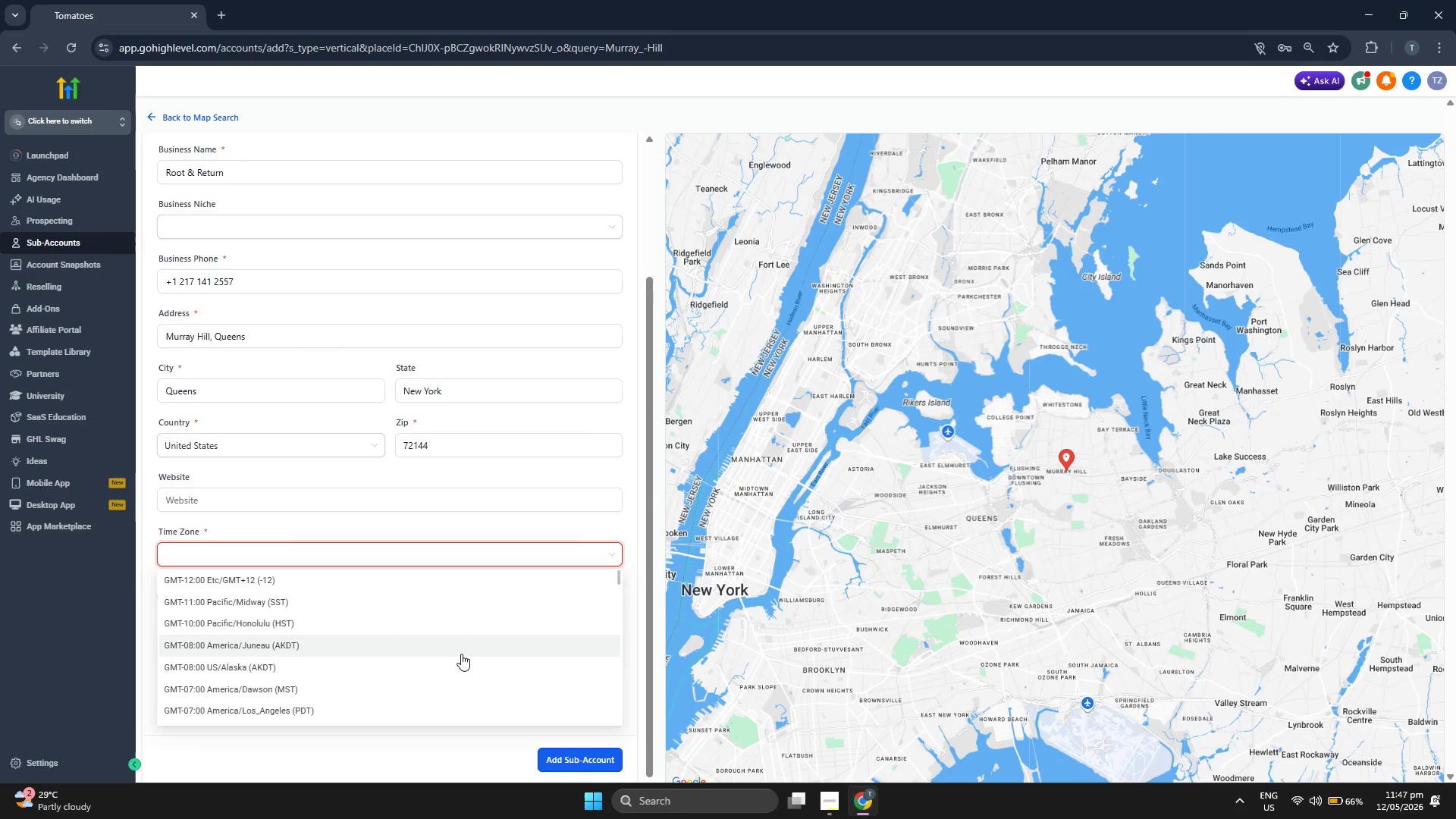 
scroll: coordinate [444, 595], scroll_direction: down, amount: 6.0
 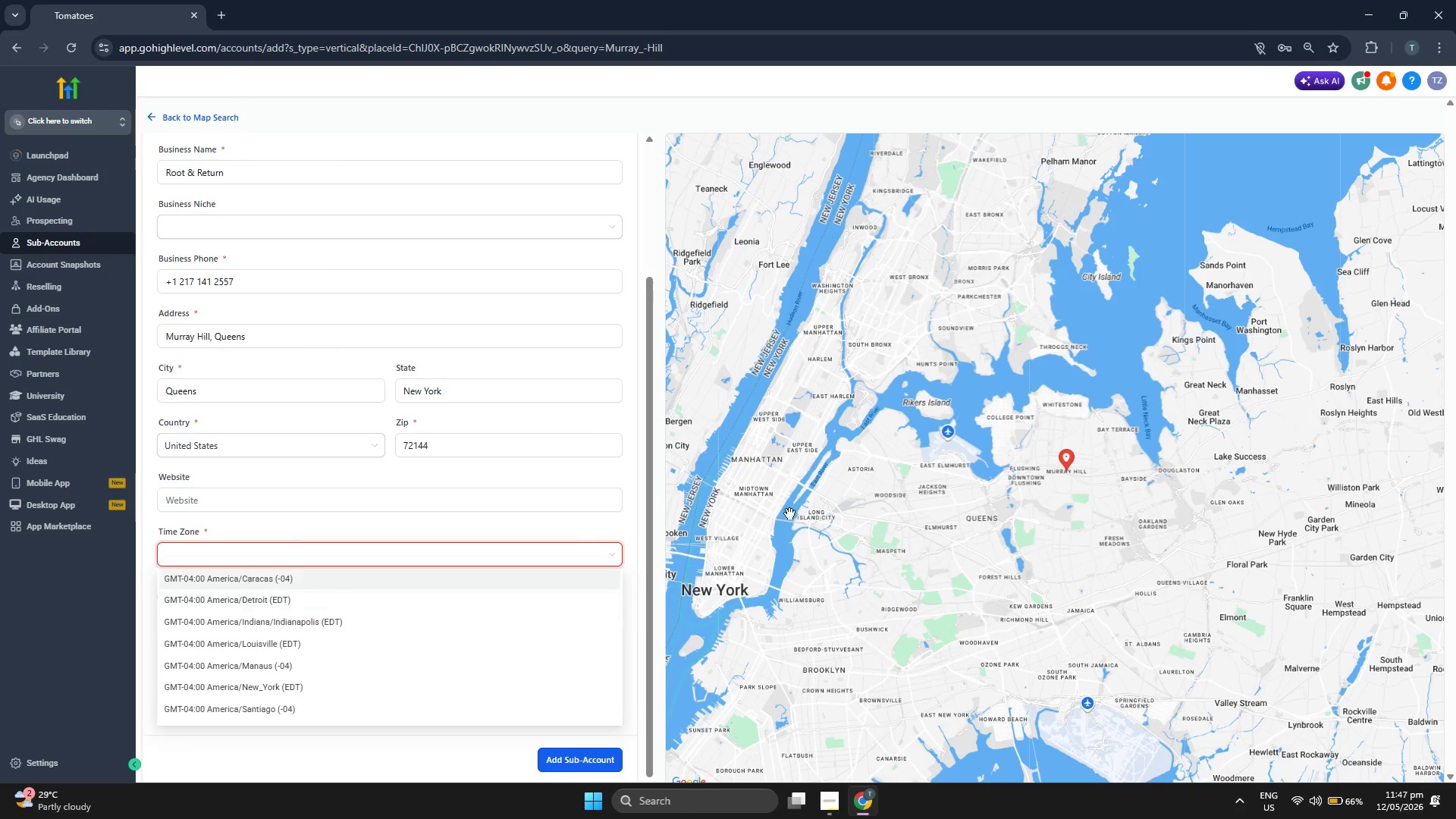 
left_click_drag(start_coordinate=[799, 513], to_coordinate=[829, 536])
 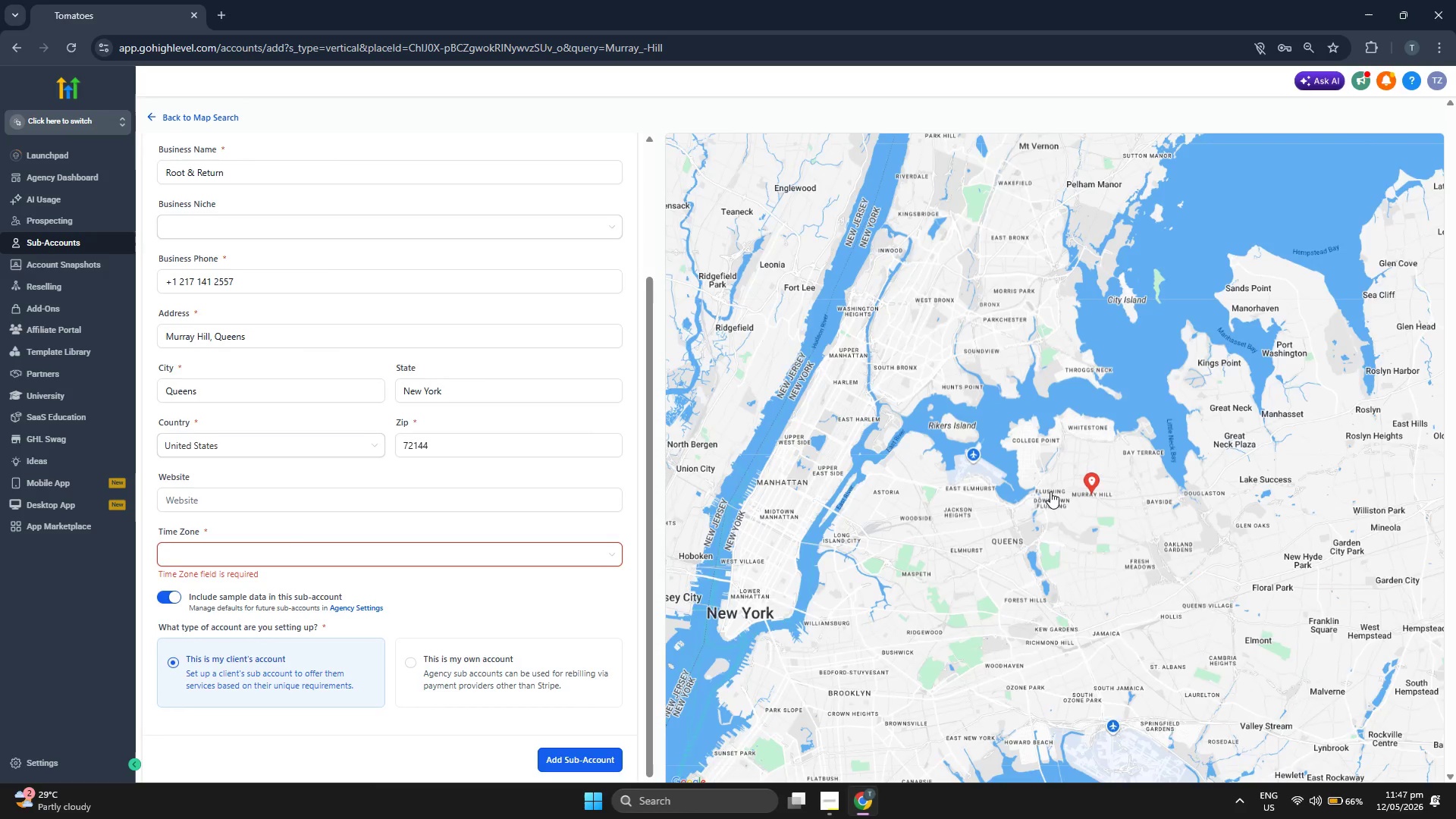 
scroll: coordinate [1050, 491], scroll_direction: up, amount: 1.0
 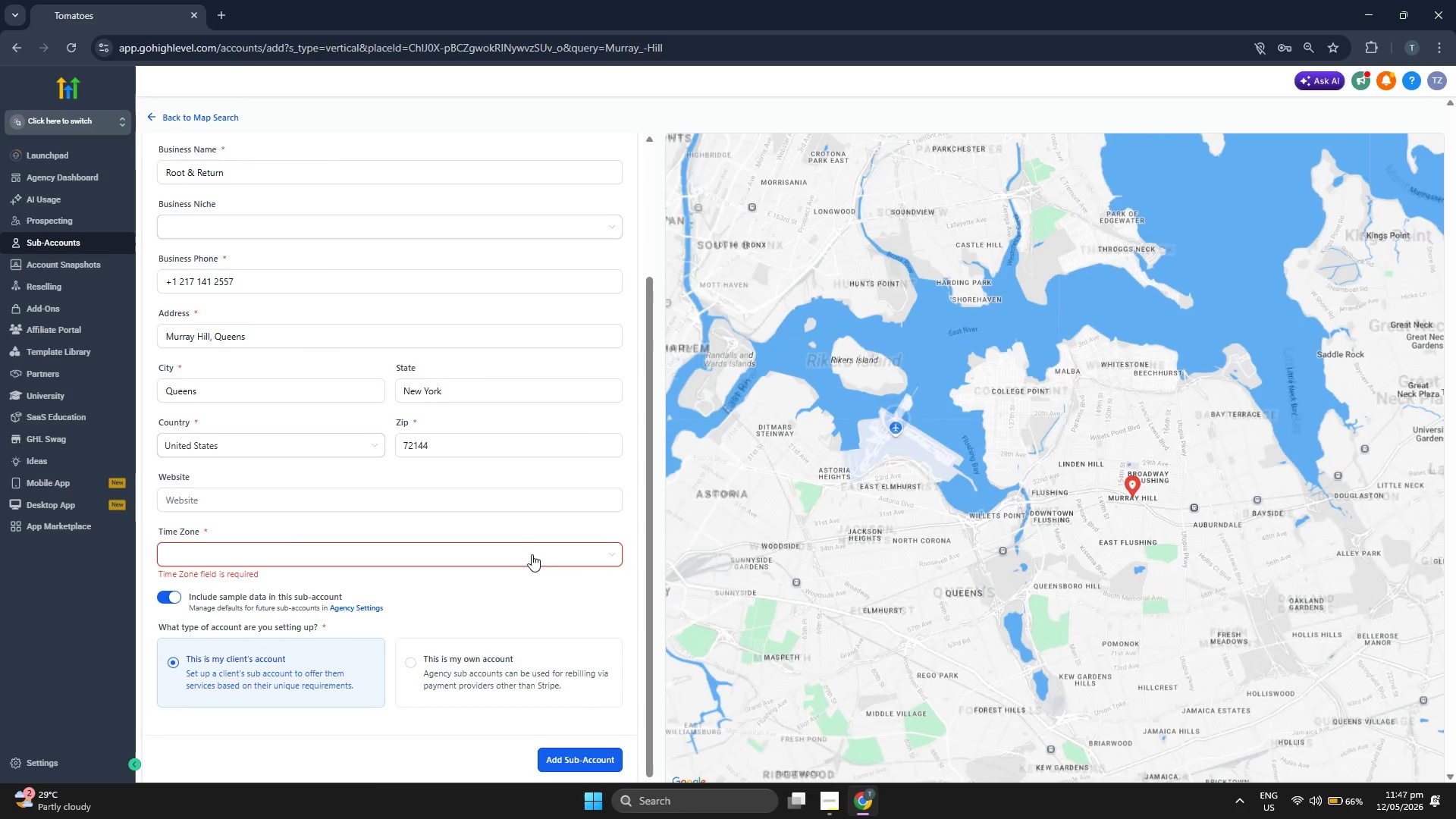 
left_click([531, 554])
 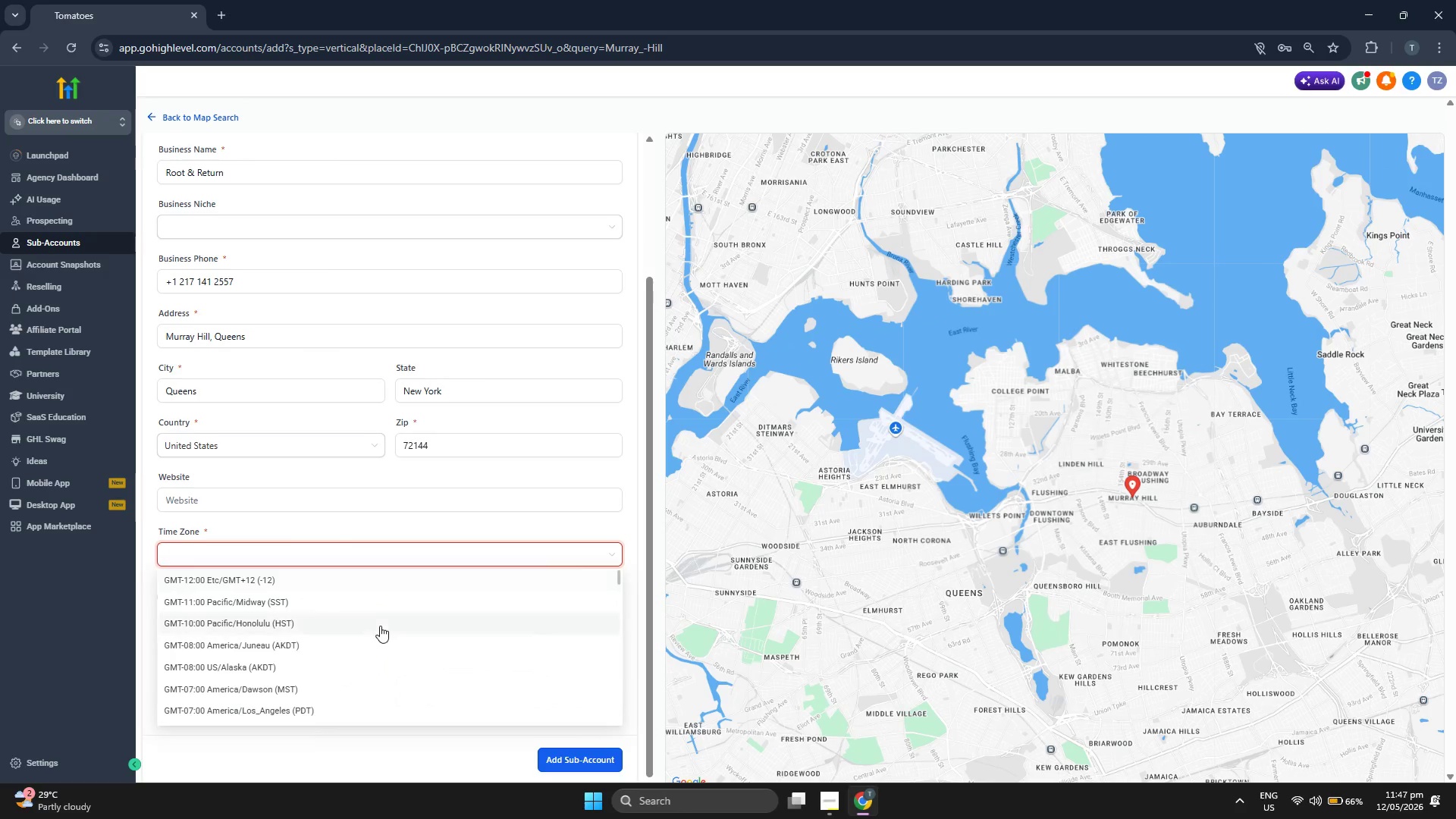 
scroll: coordinate [779, 570], scroll_direction: down, amount: 3.0
 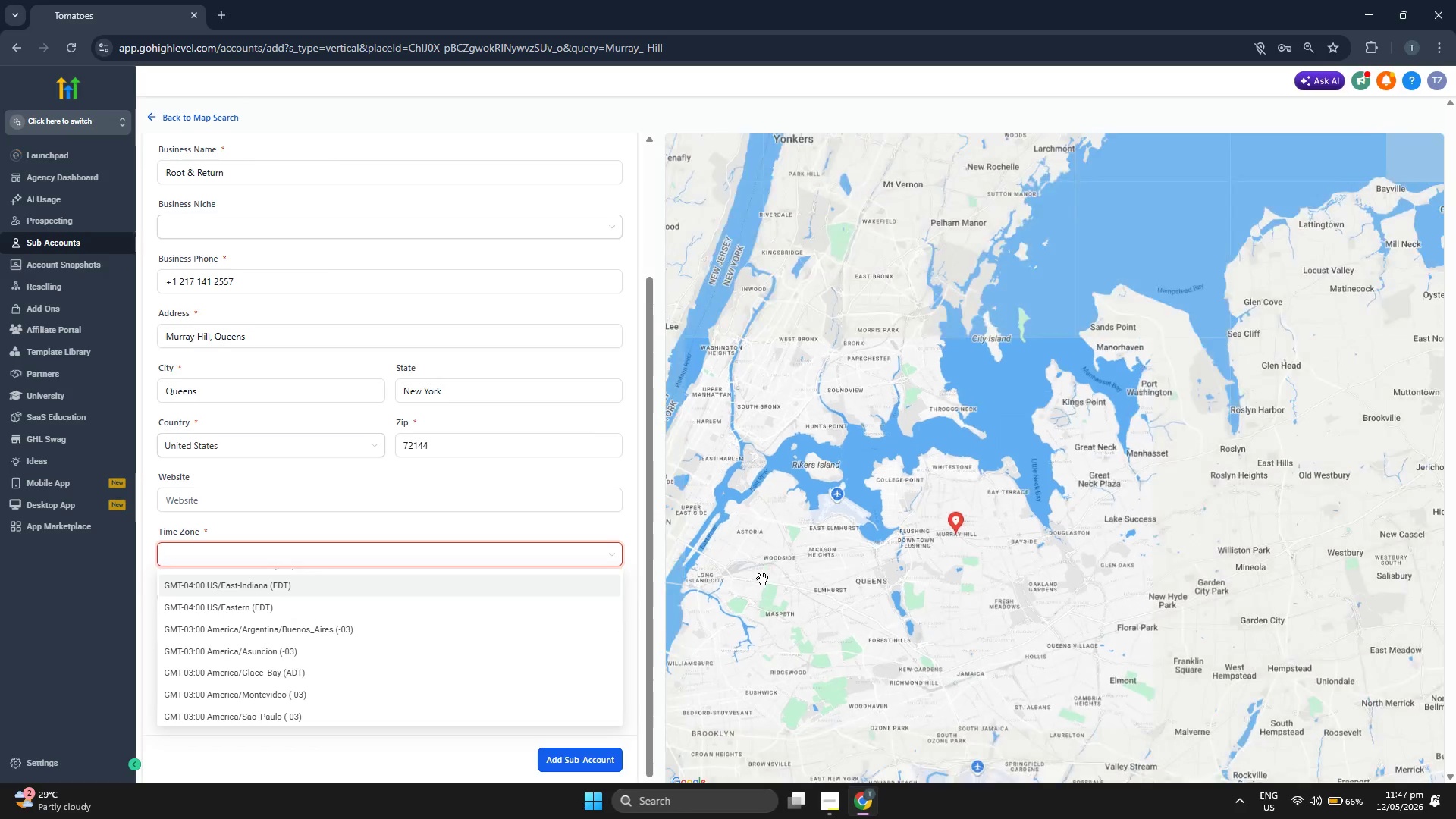 
left_click_drag(start_coordinate=[758, 581], to_coordinate=[882, 603])
 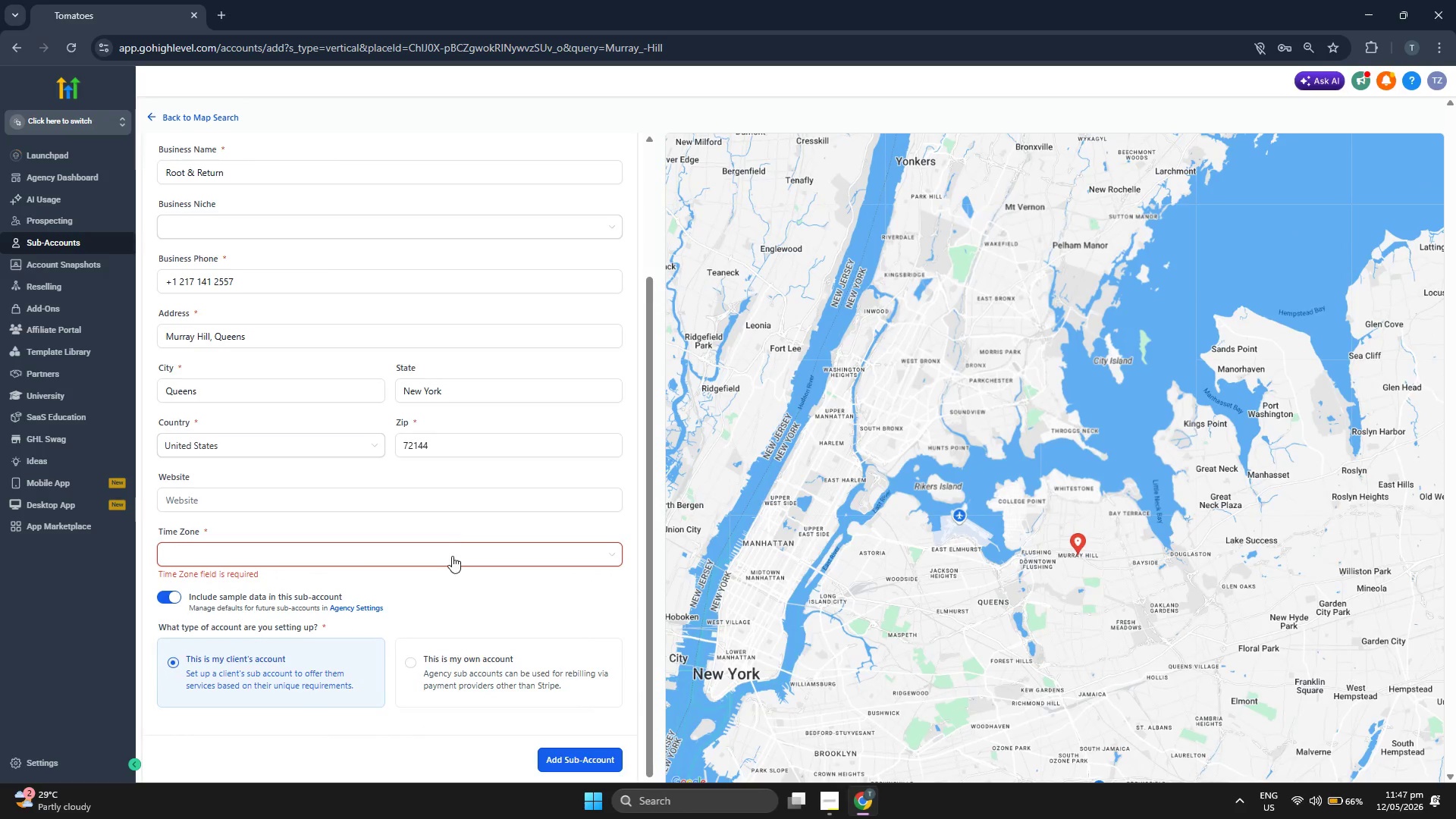 
left_click([458, 544])
 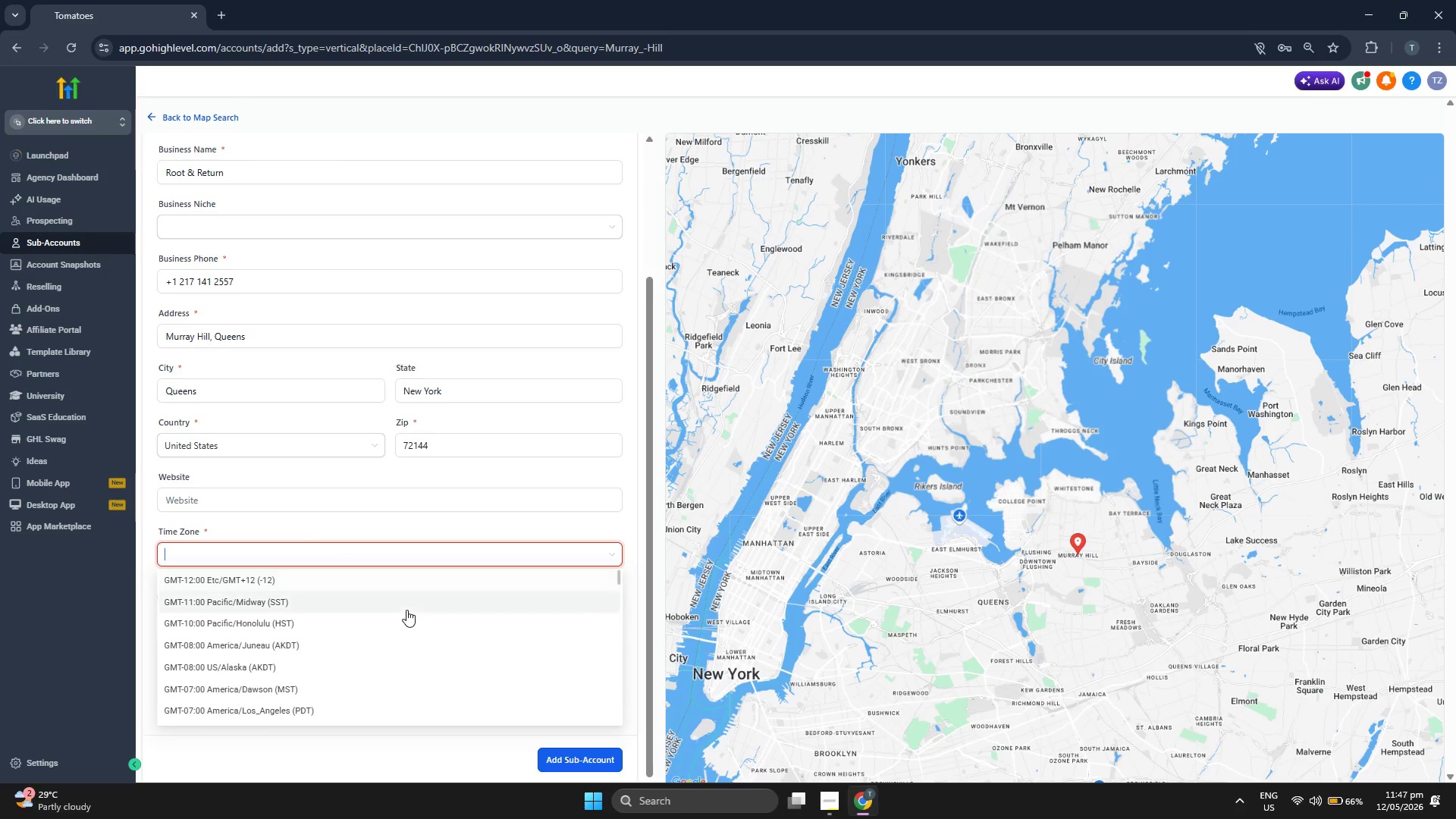 
scroll: coordinate [406, 609], scroll_direction: down, amount: 2.0
 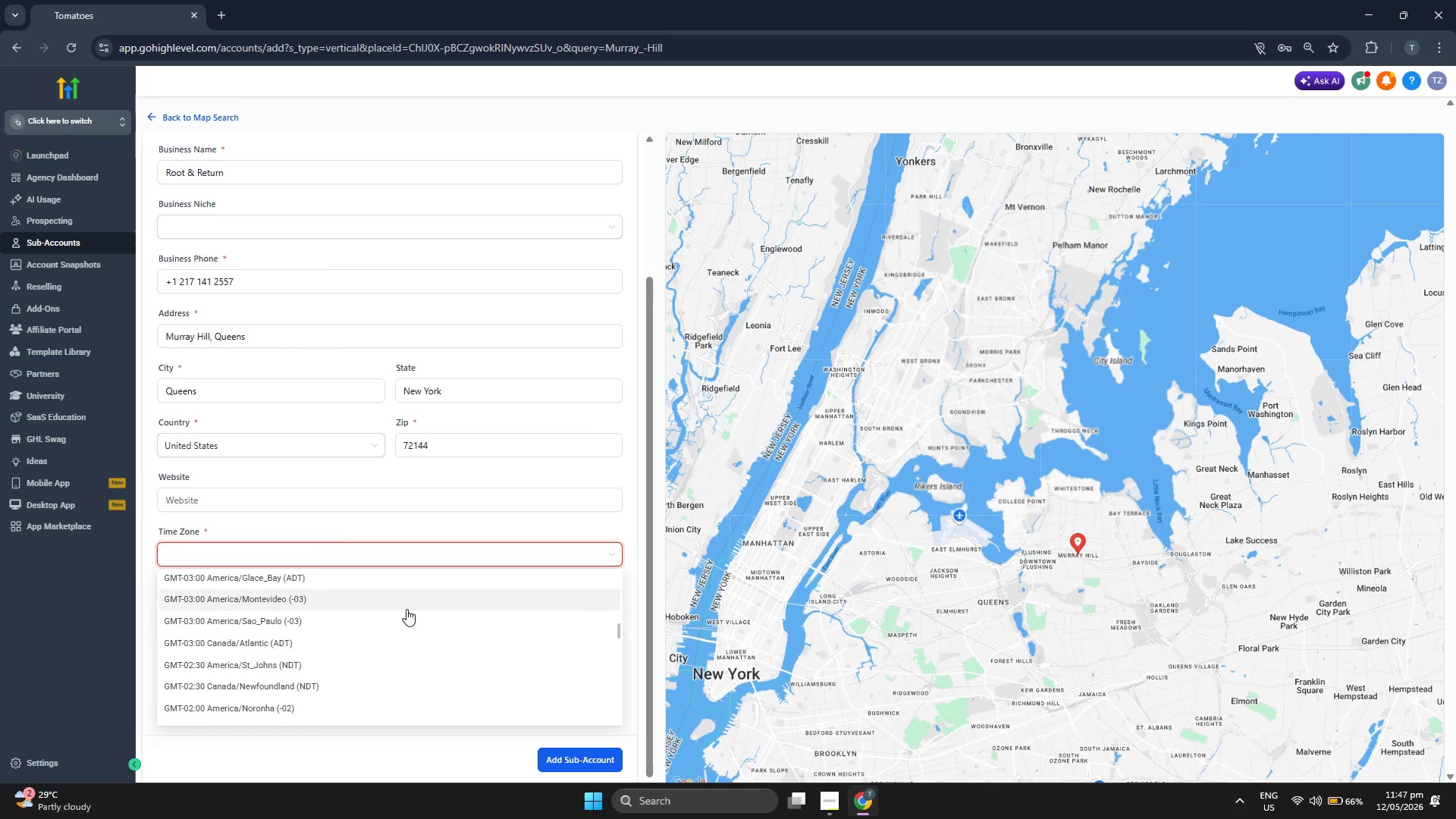 
left_click_drag(start_coordinate=[930, 534], to_coordinate=[929, 563])
 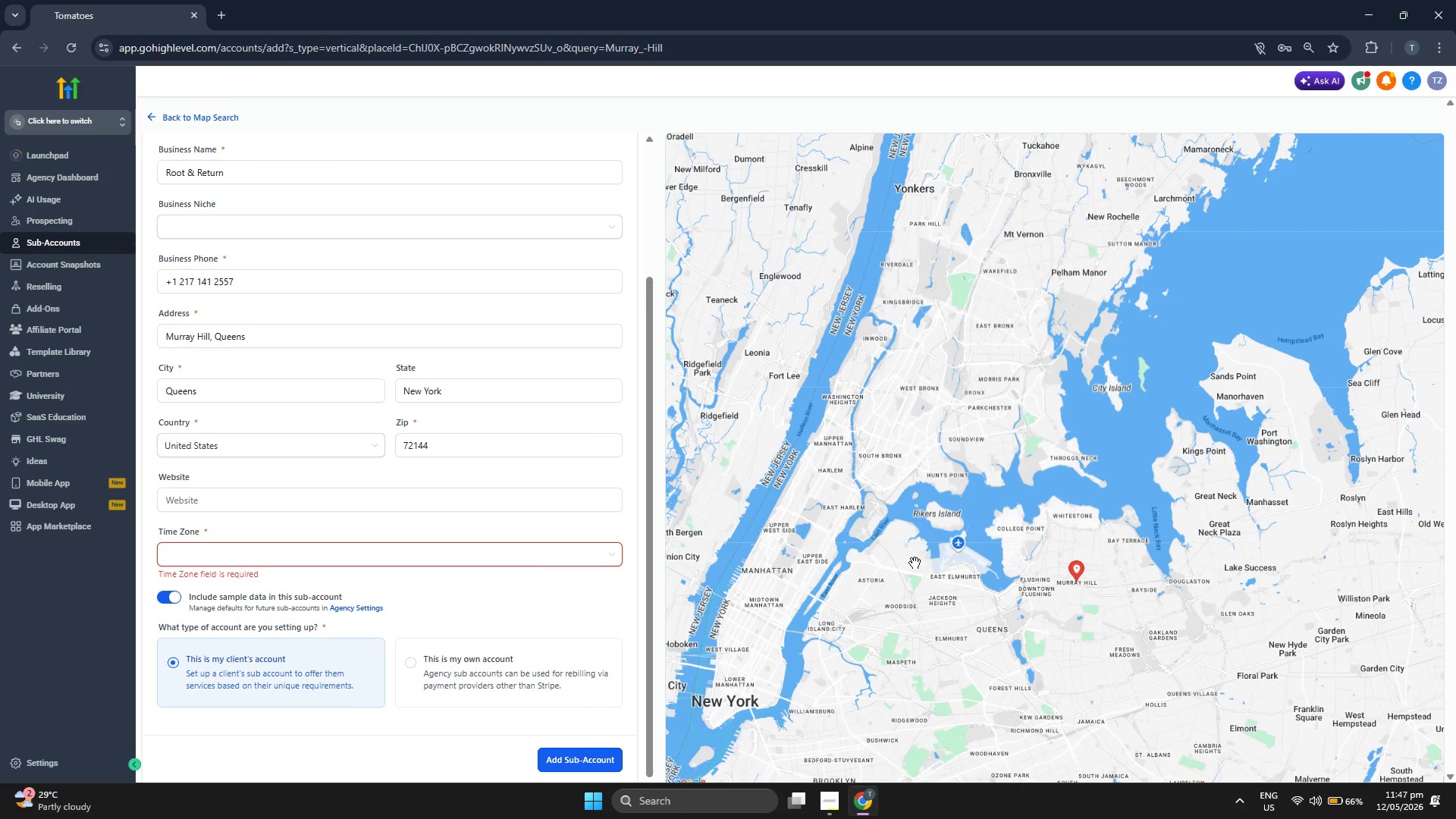 
scroll: coordinate [927, 563], scroll_direction: down, amount: 1.0
 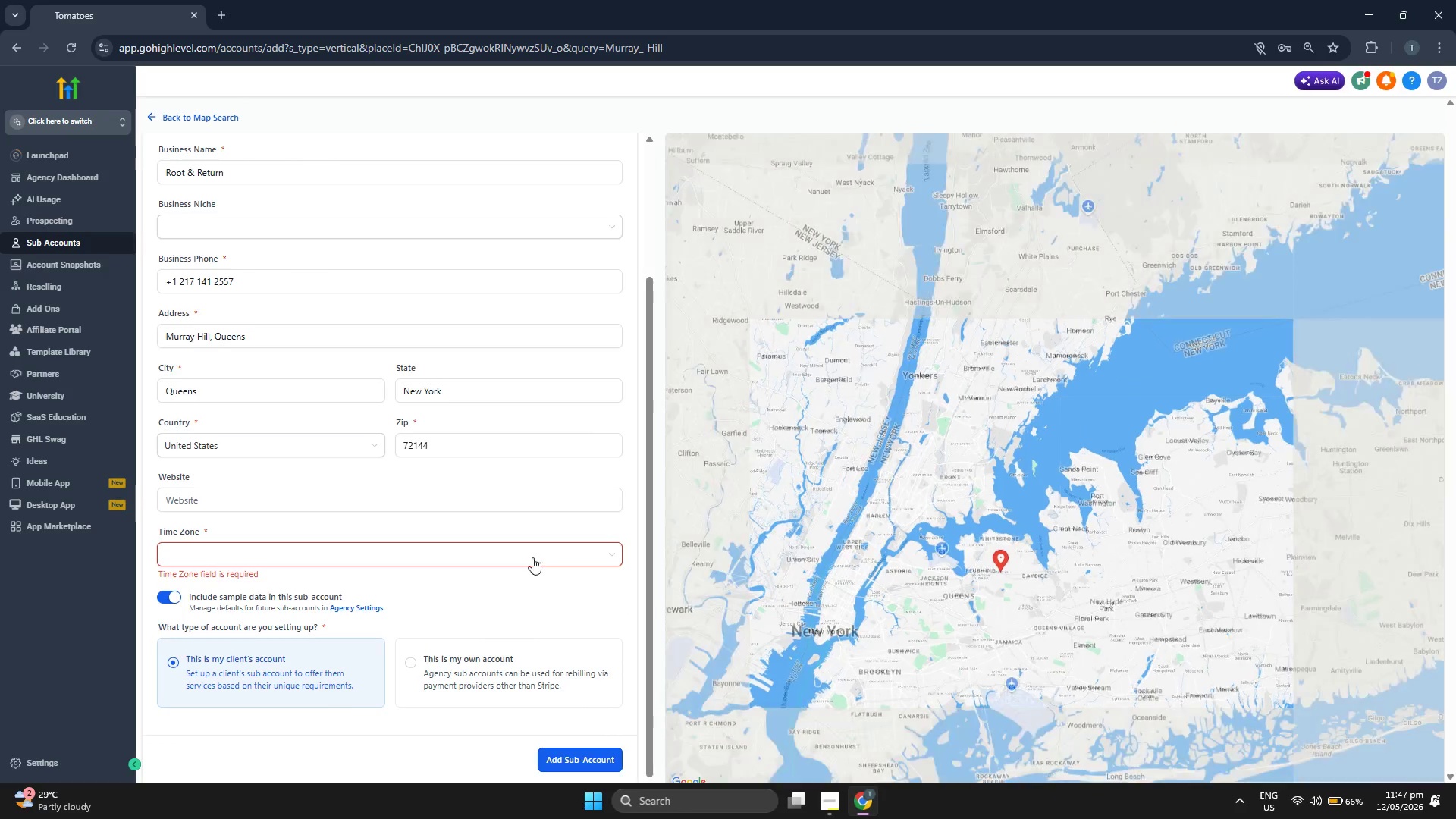 
left_click([530, 548])
 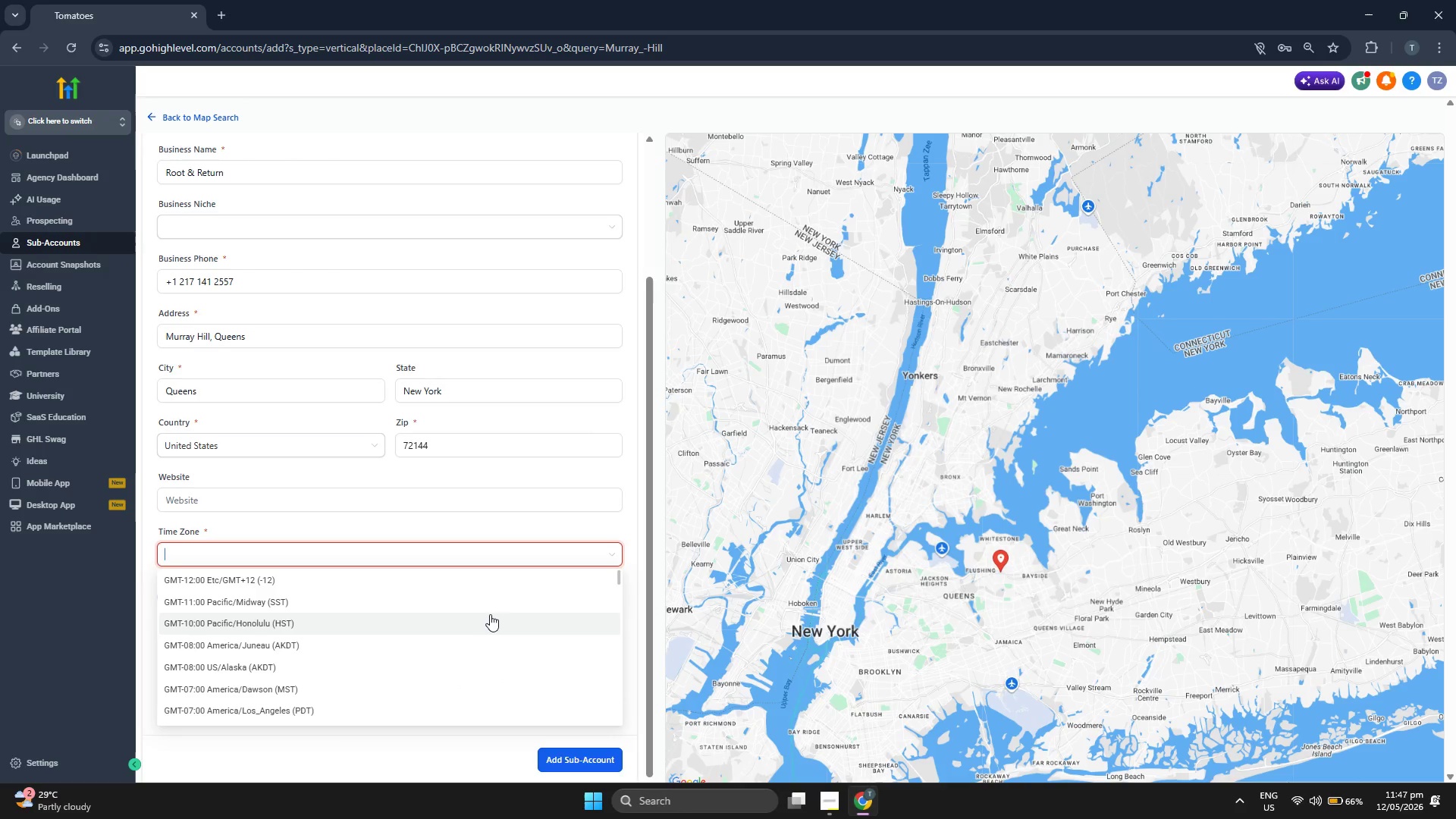 
scroll: coordinate [494, 611], scroll_direction: down, amount: 3.0
 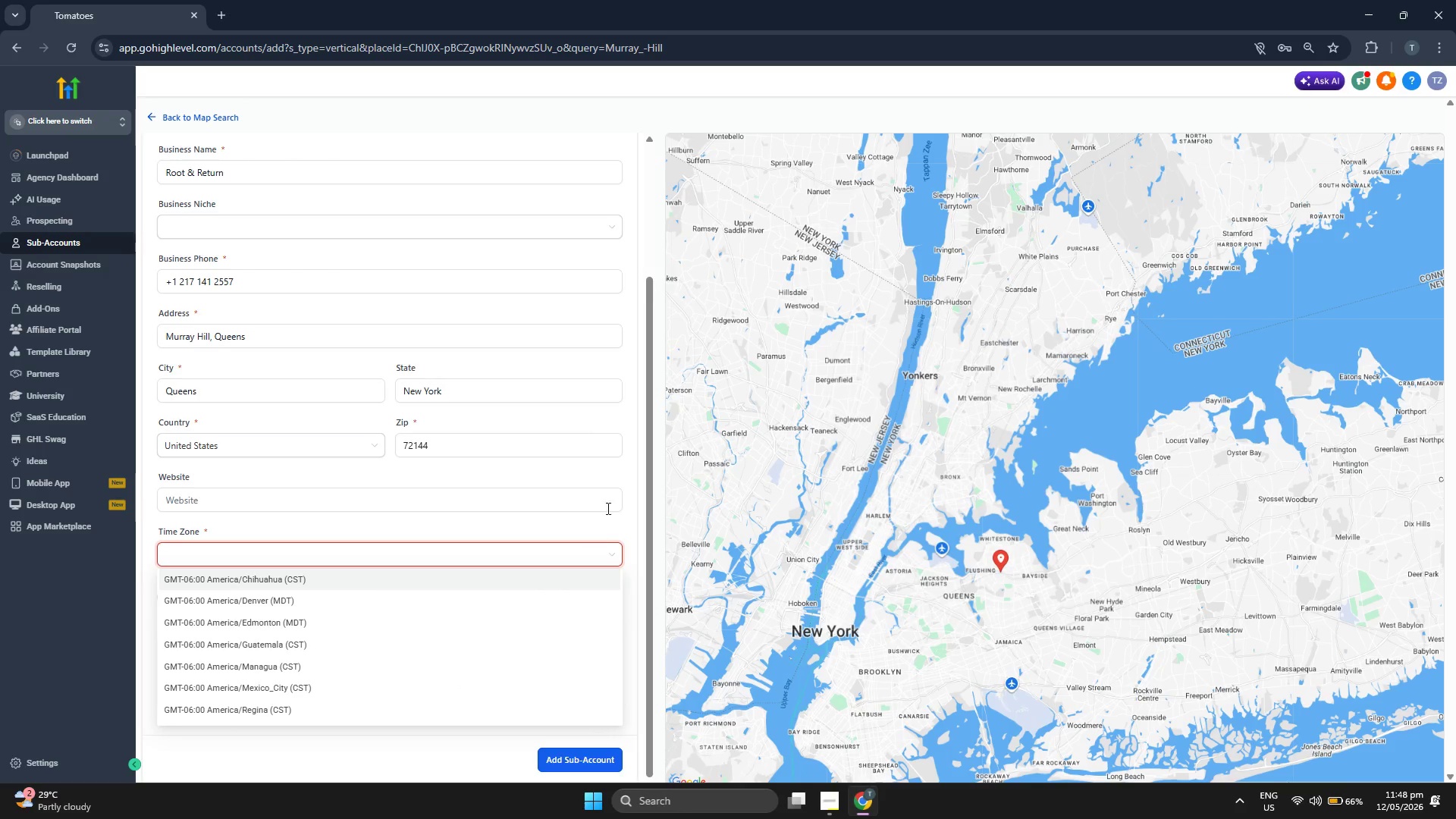 
scroll: coordinate [613, 488], scroll_direction: up, amount: 2.0
 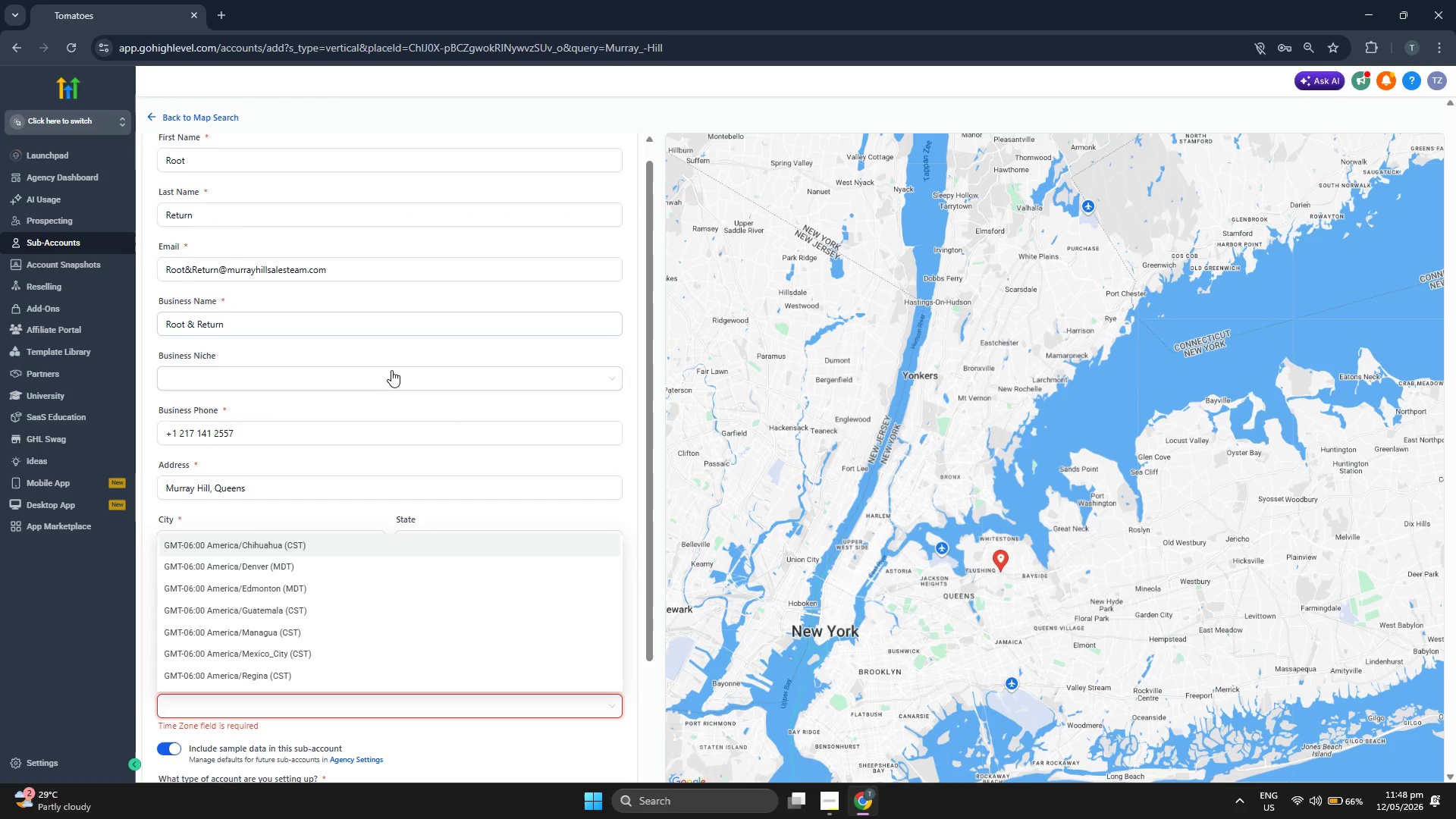 
left_click([394, 373])
 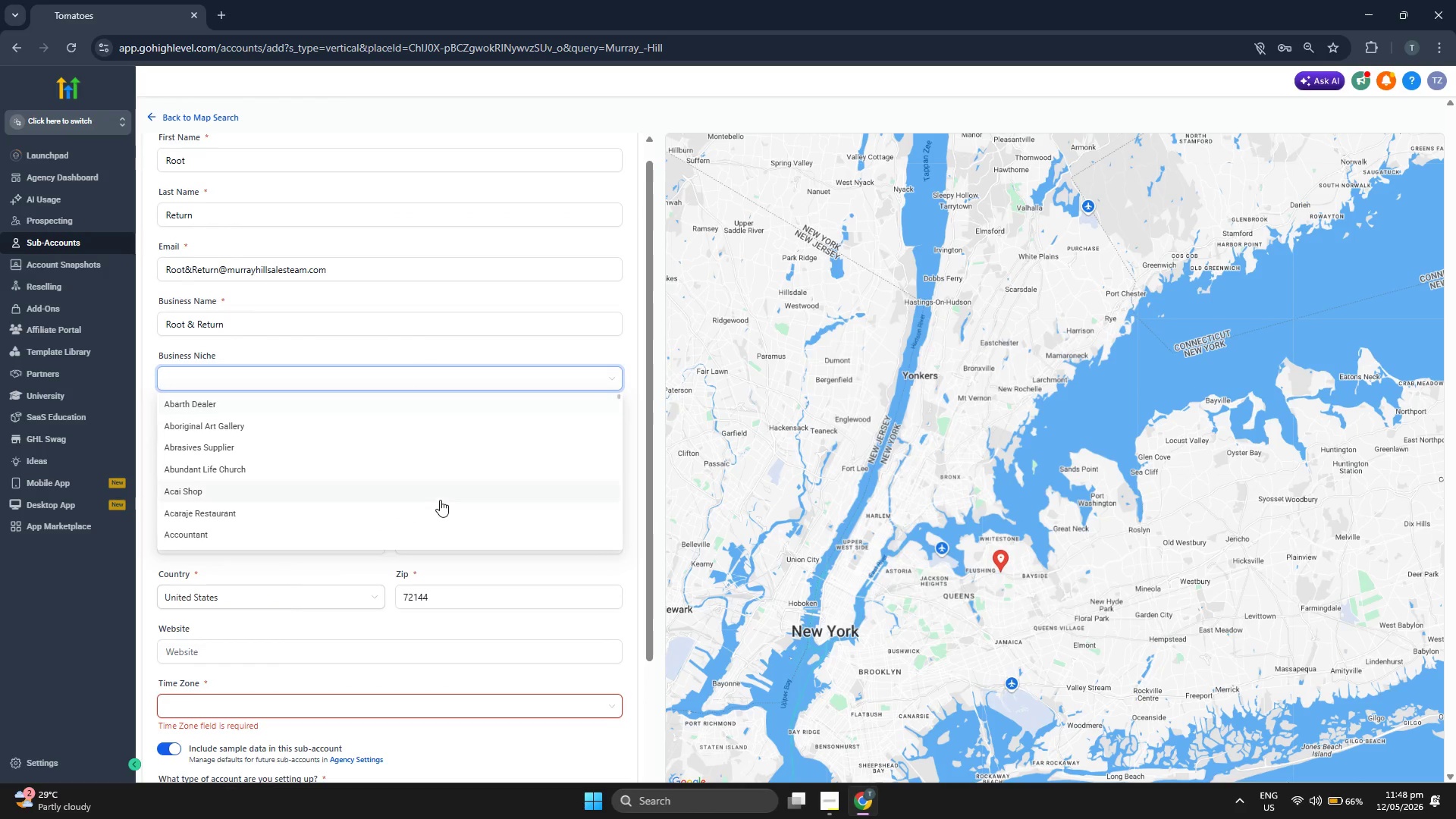 
scroll: coordinate [419, 472], scroll_direction: down, amount: 6.0
 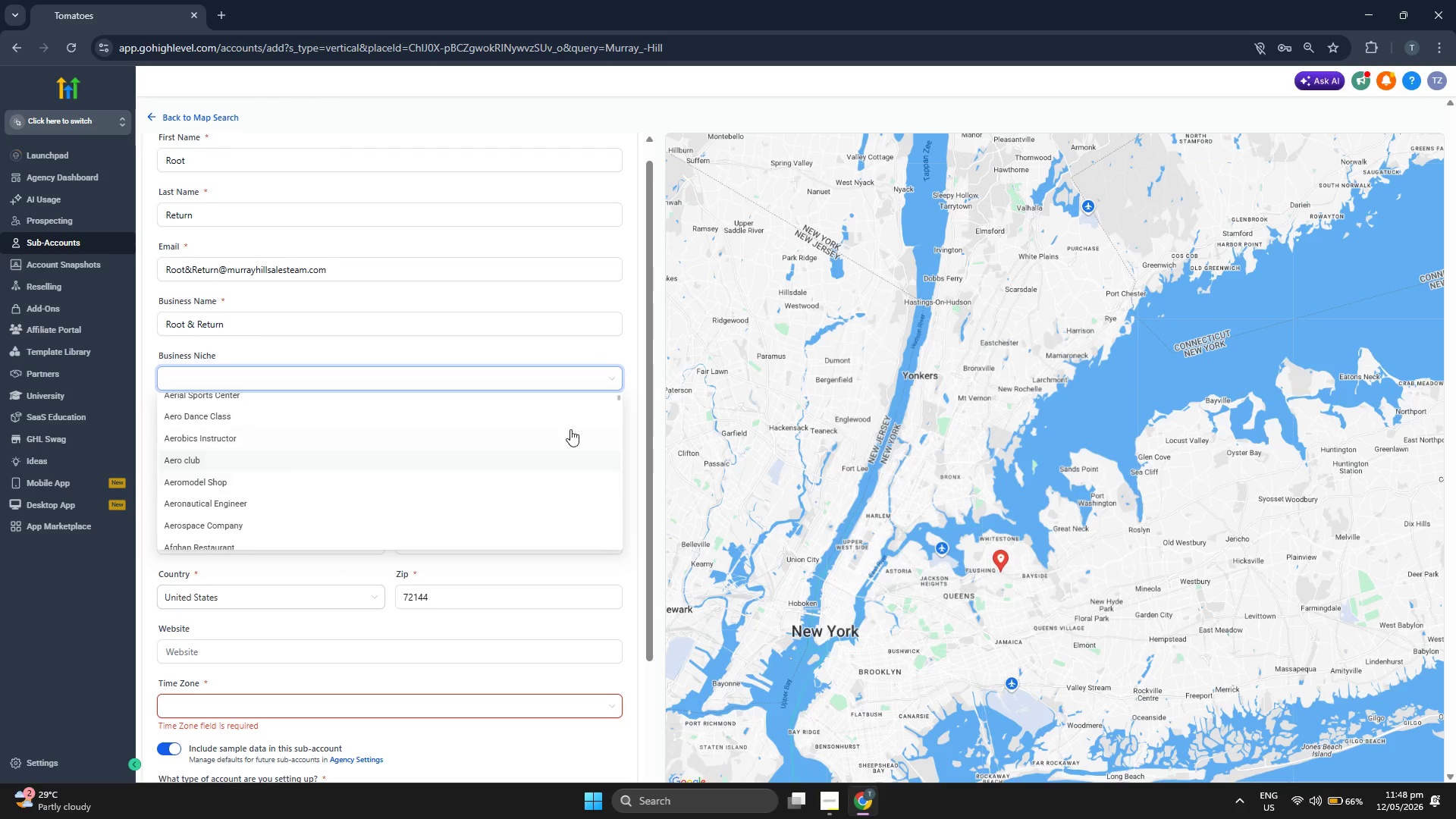 
scroll: coordinate [635, 416], scroll_direction: up, amount: 1.0
 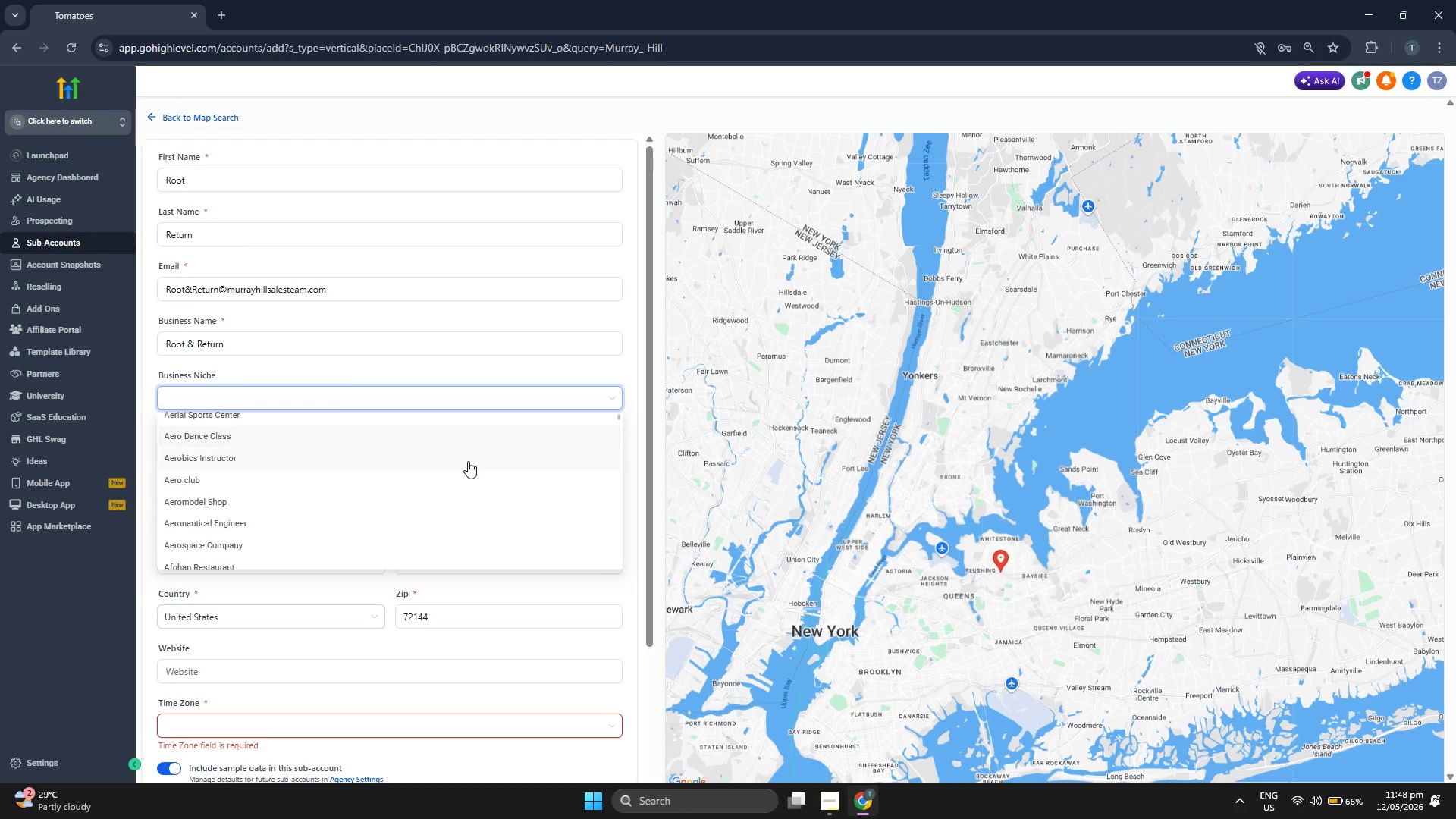 
scroll: coordinate [484, 451], scroll_direction: down, amount: 12.0
 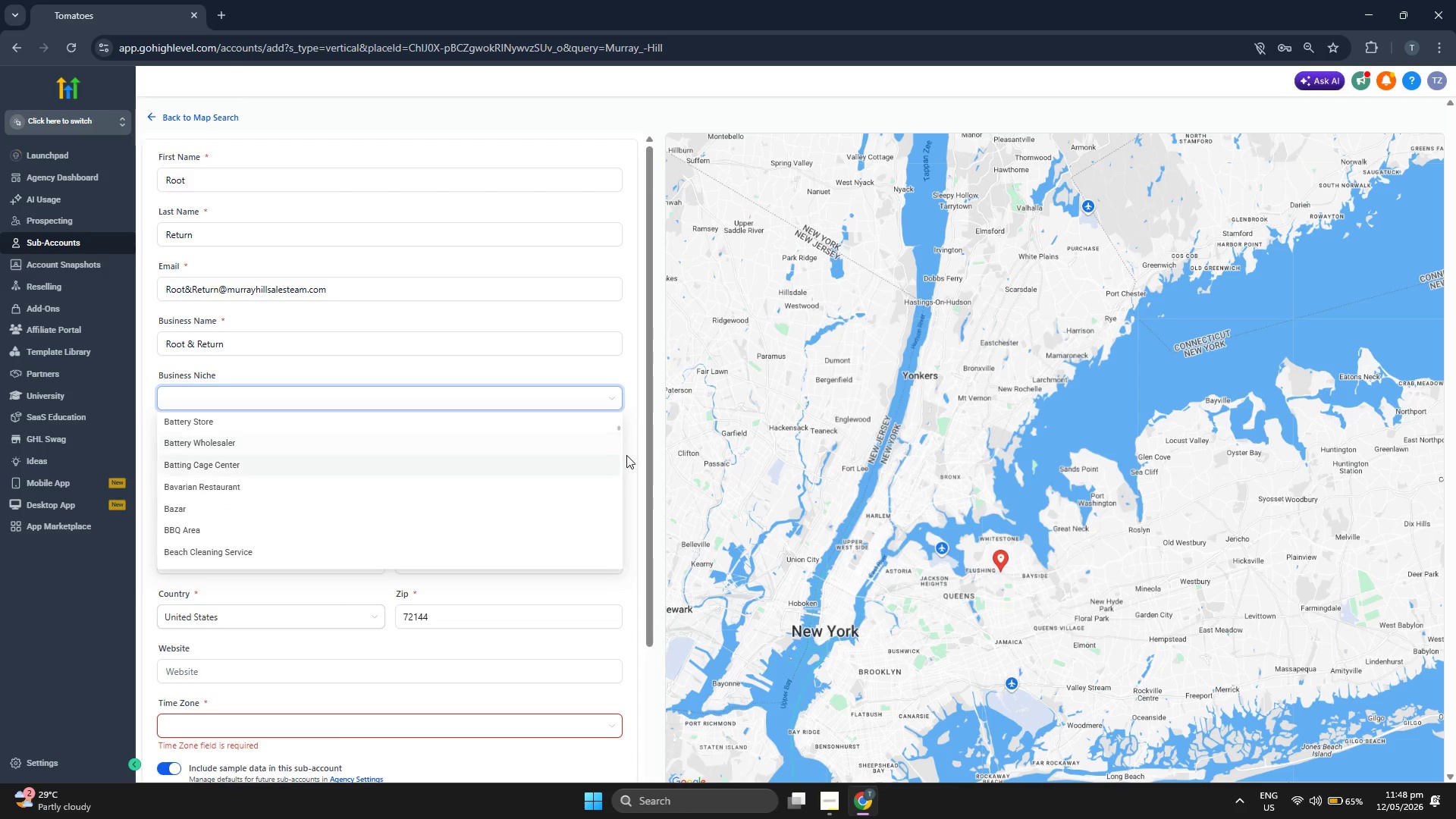 
scroll: coordinate [497, 343], scroll_direction: down, amount: 4.0
 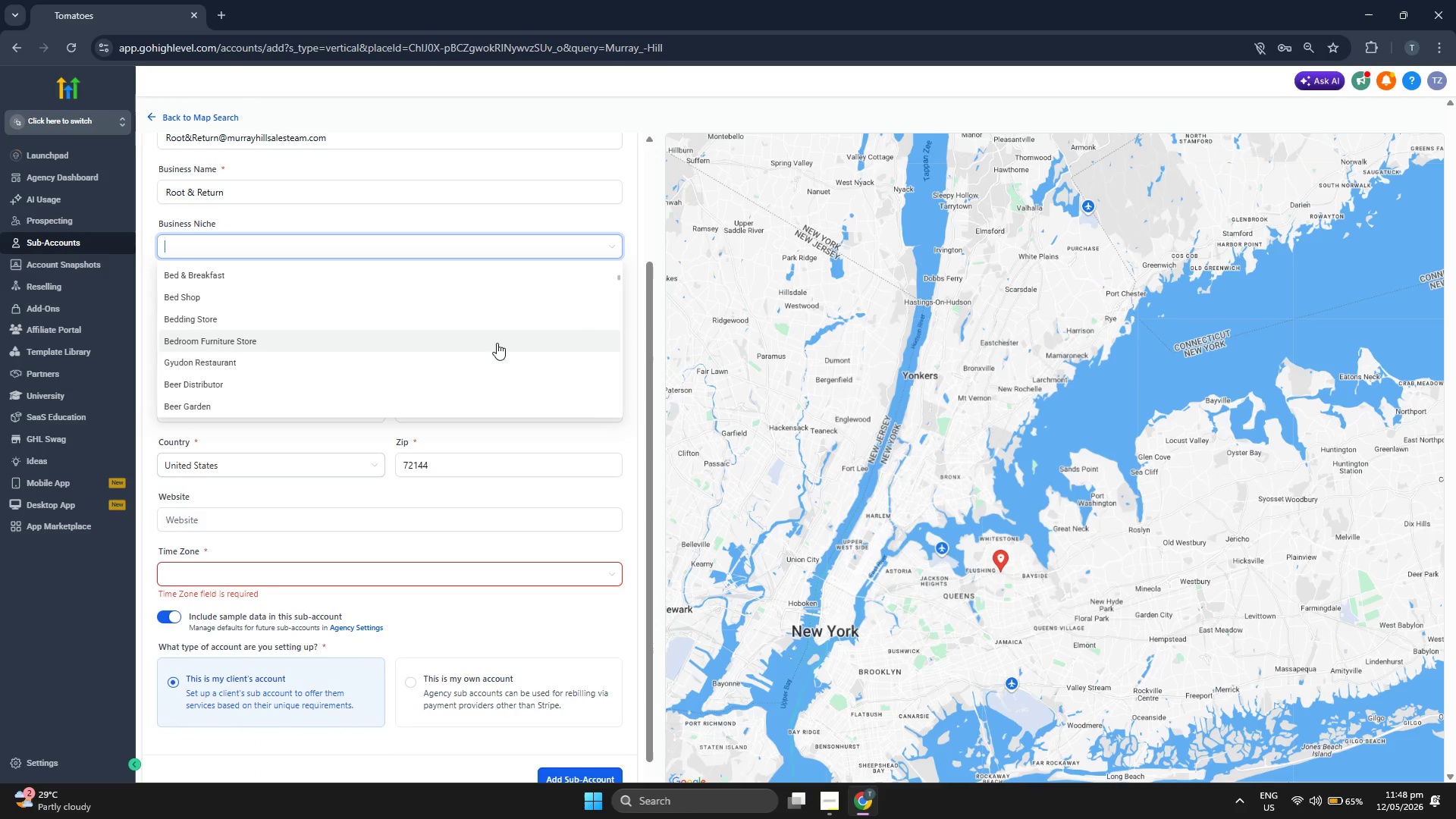 
scroll: coordinate [799, 598], scroll_direction: up, amount: 1.0
 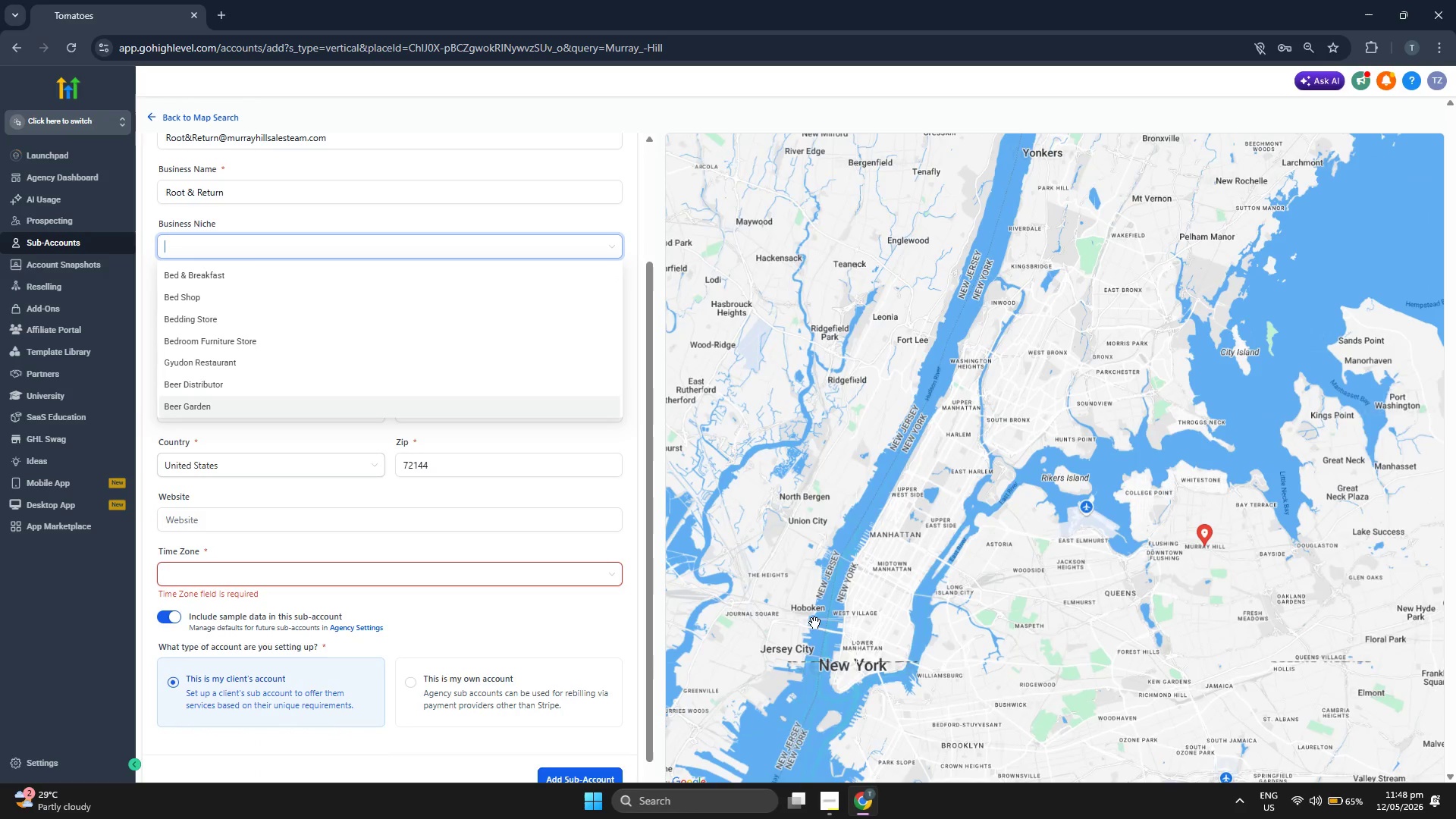 
left_click_drag(start_coordinate=[821, 623], to_coordinate=[799, 545])
 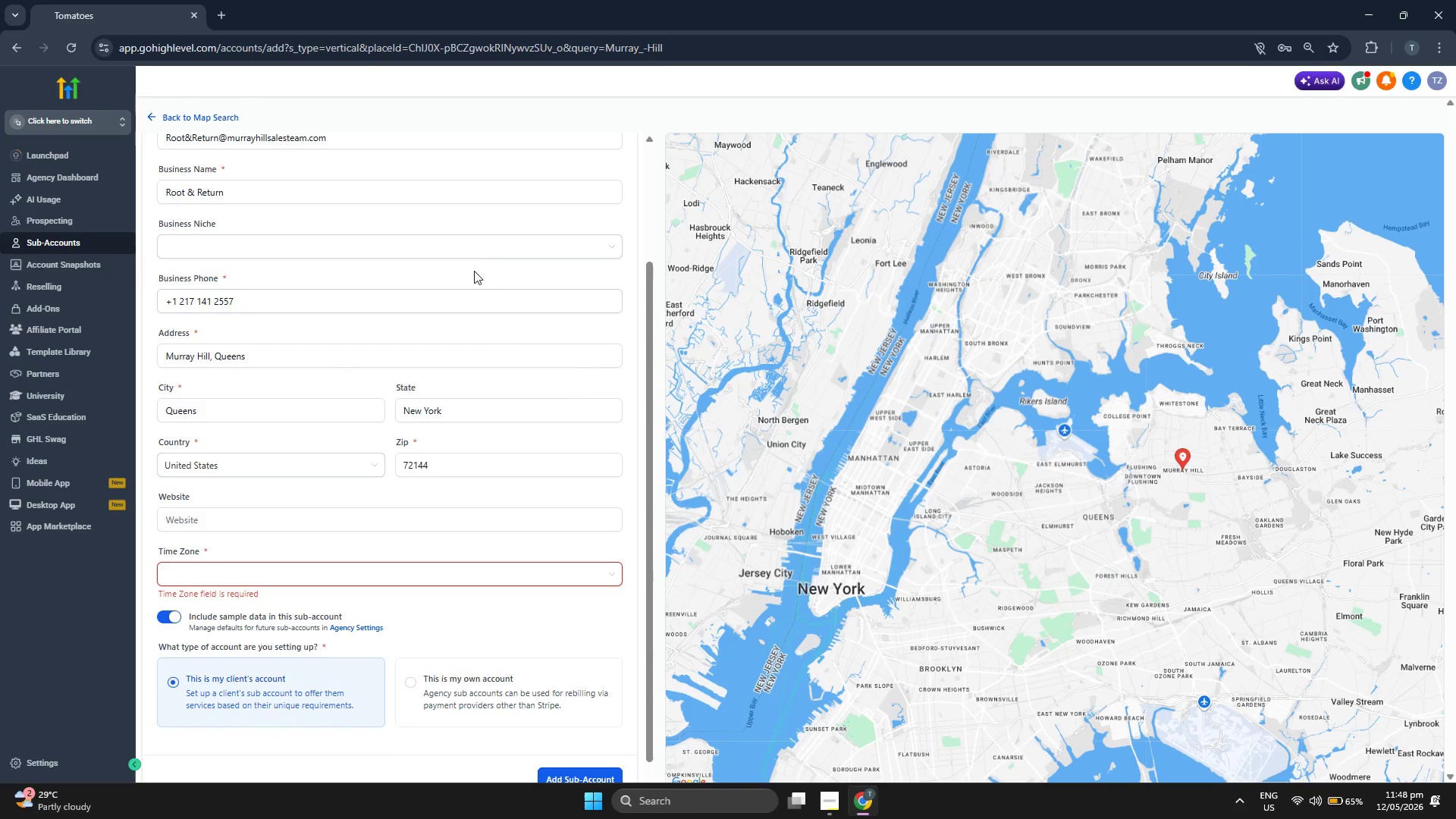 
left_click([479, 242])
 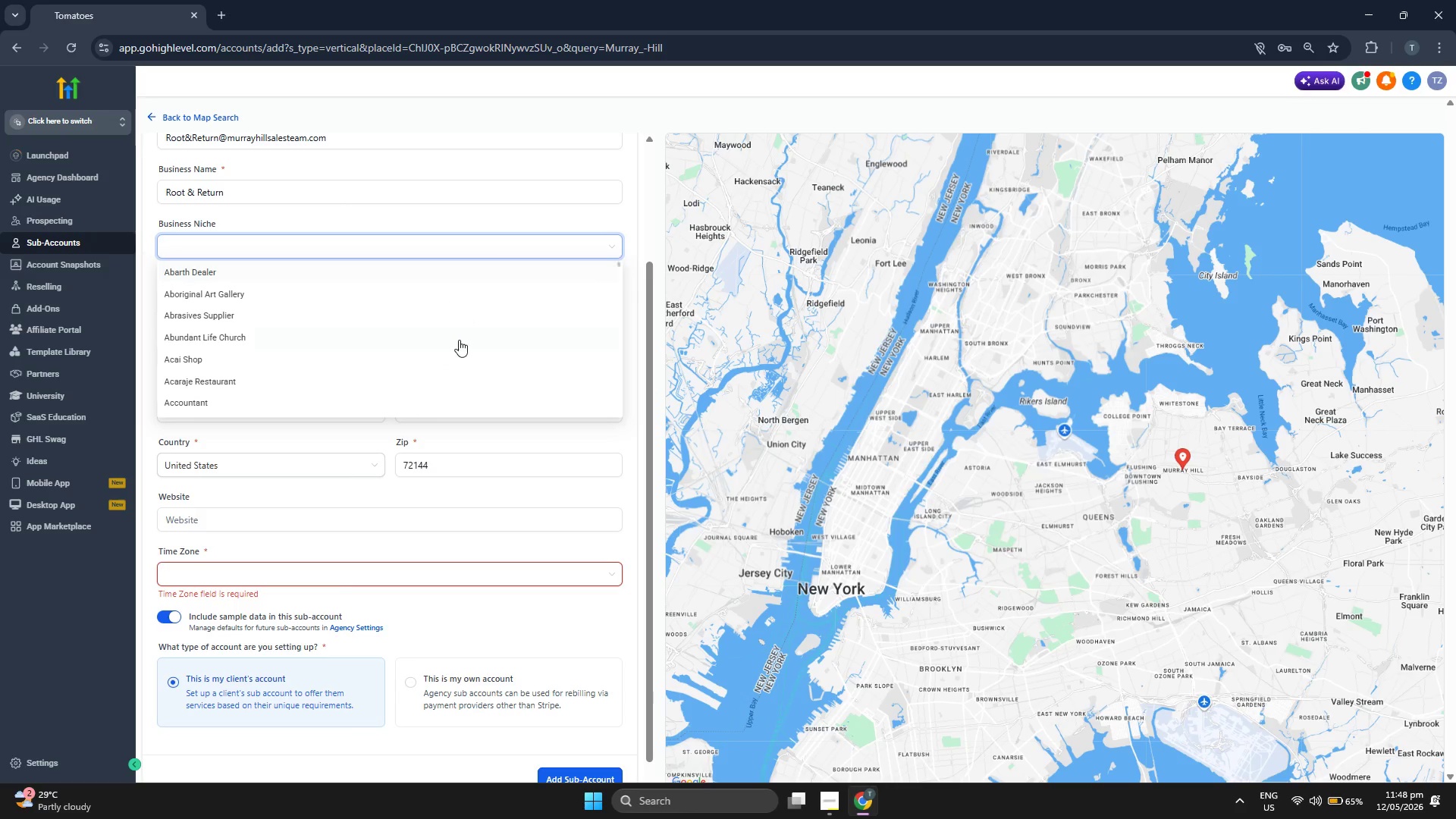 
scroll: coordinate [459, 350], scroll_direction: down, amount: 8.0
 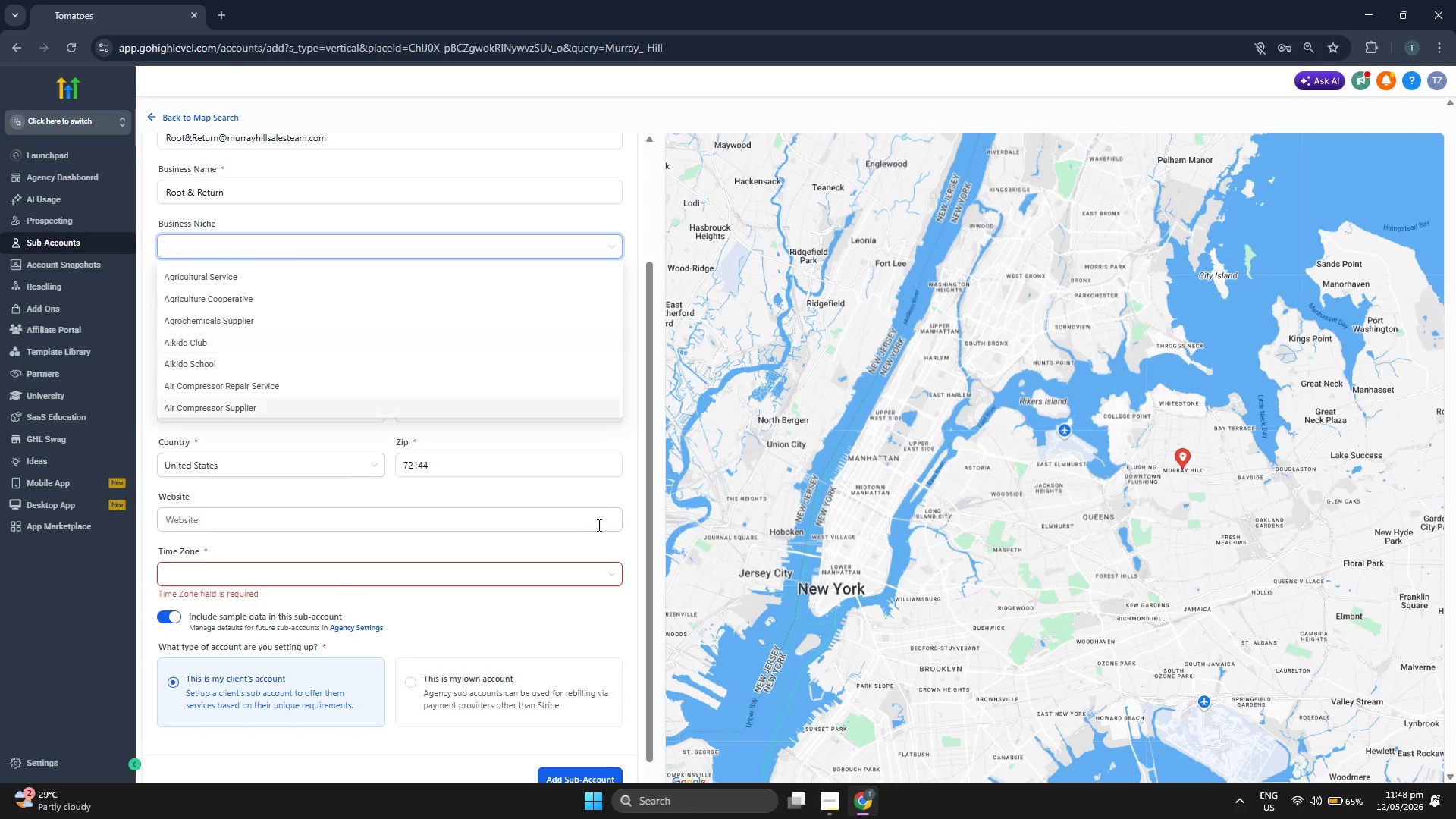 
left_click([629, 484])
 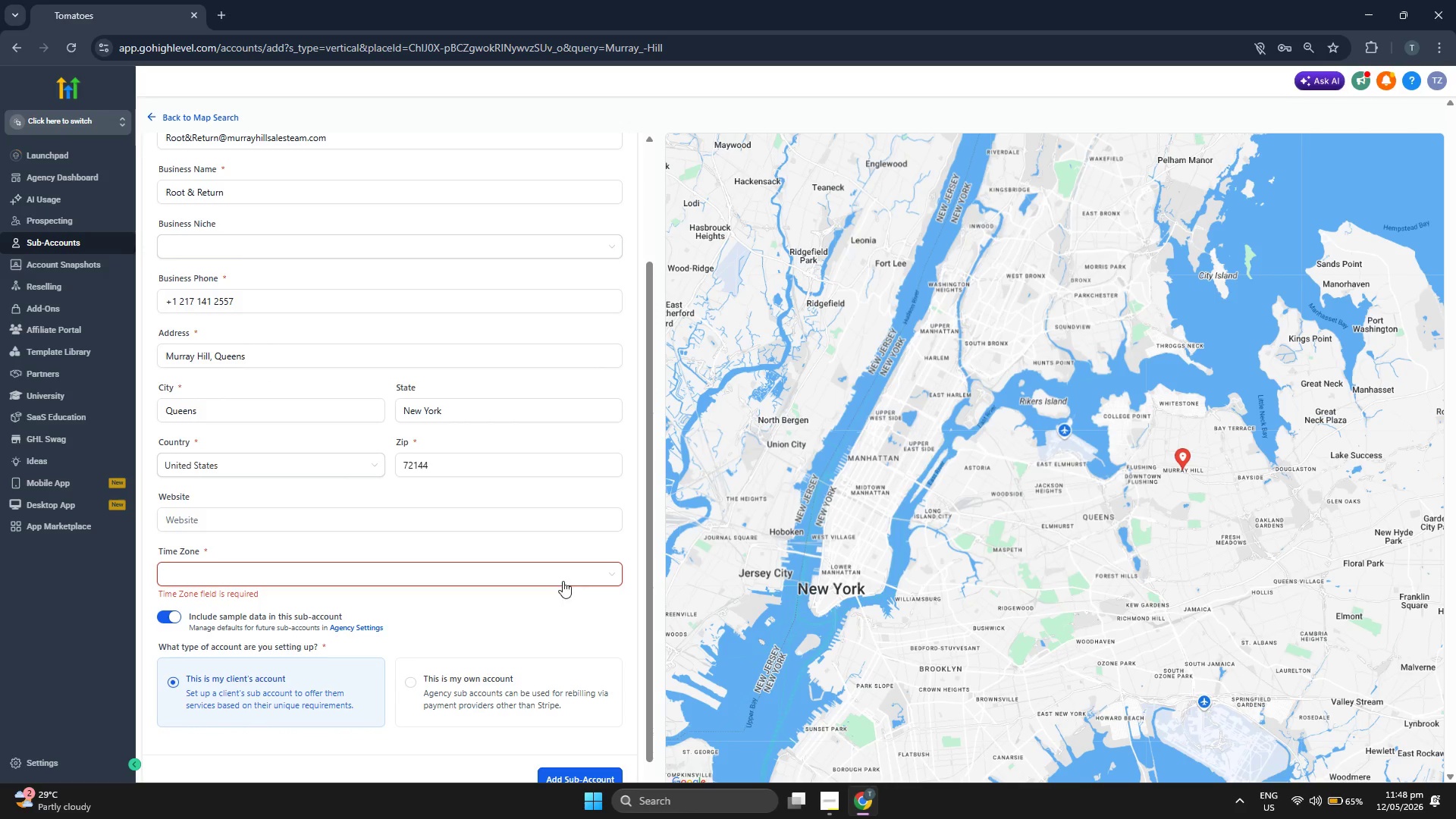 
left_click([560, 586])
 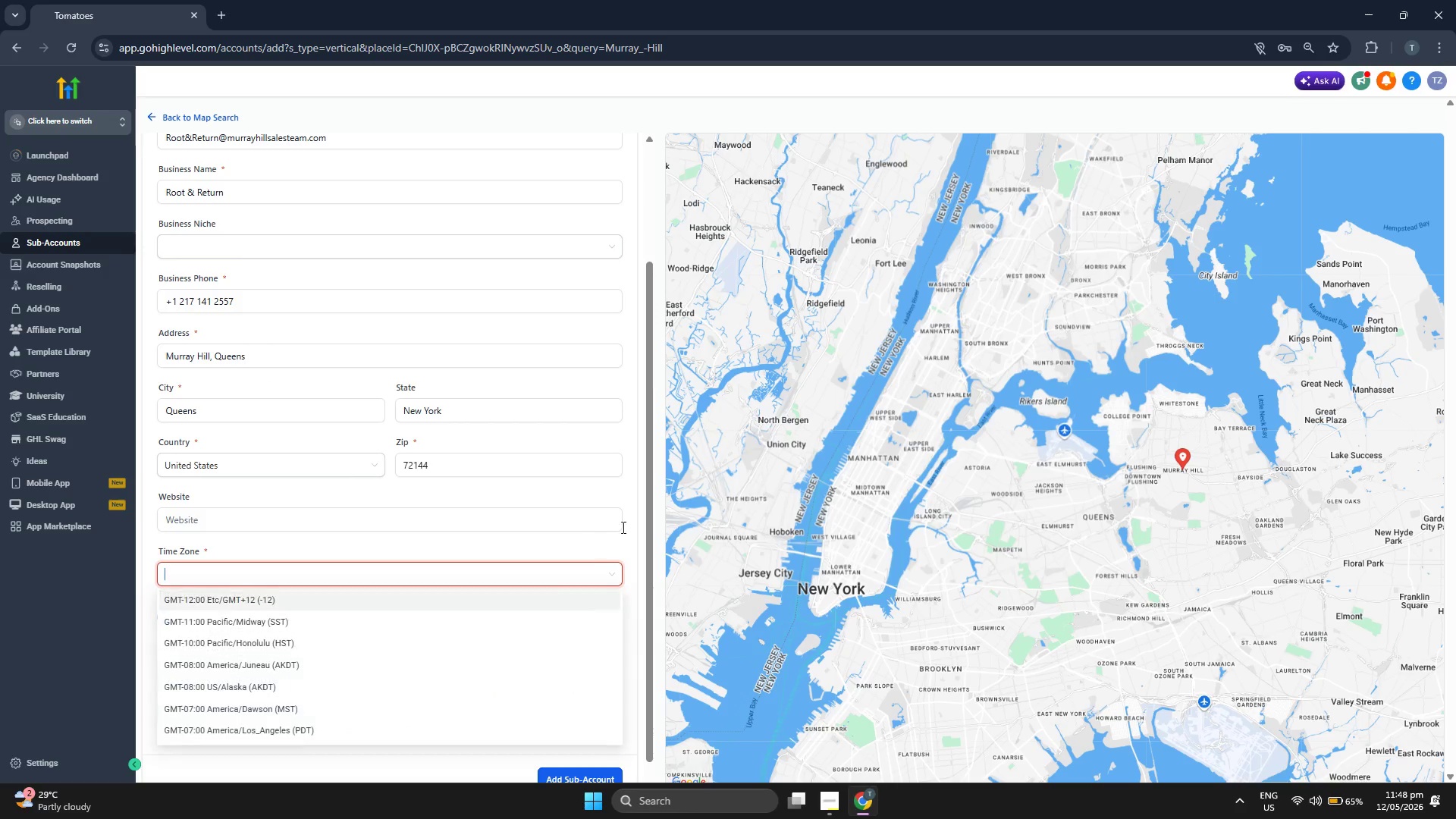 
scroll: coordinate [553, 590], scroll_direction: down, amount: 4.0
 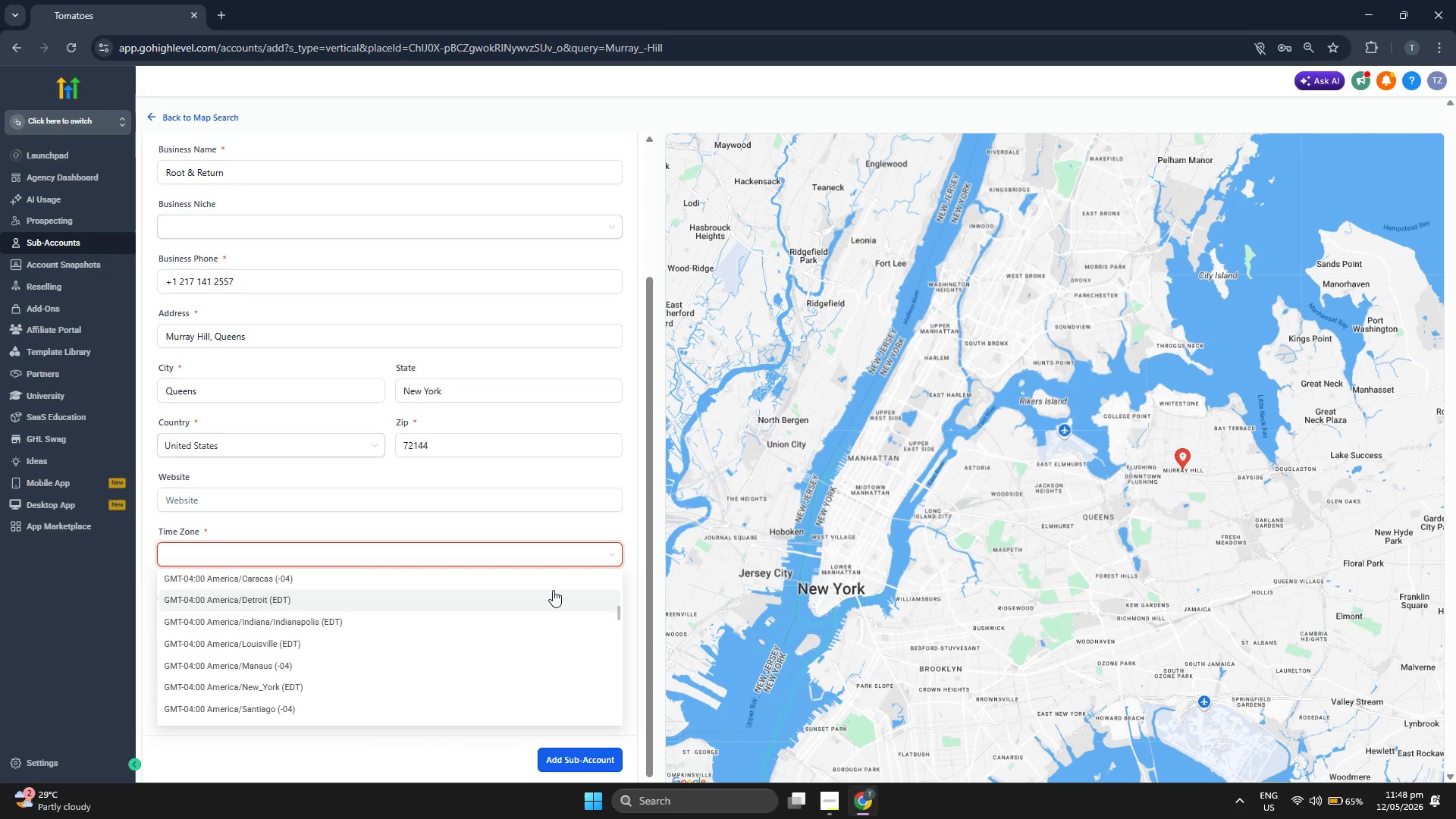 
scroll: coordinate [553, 590], scroll_direction: up, amount: 1.0
 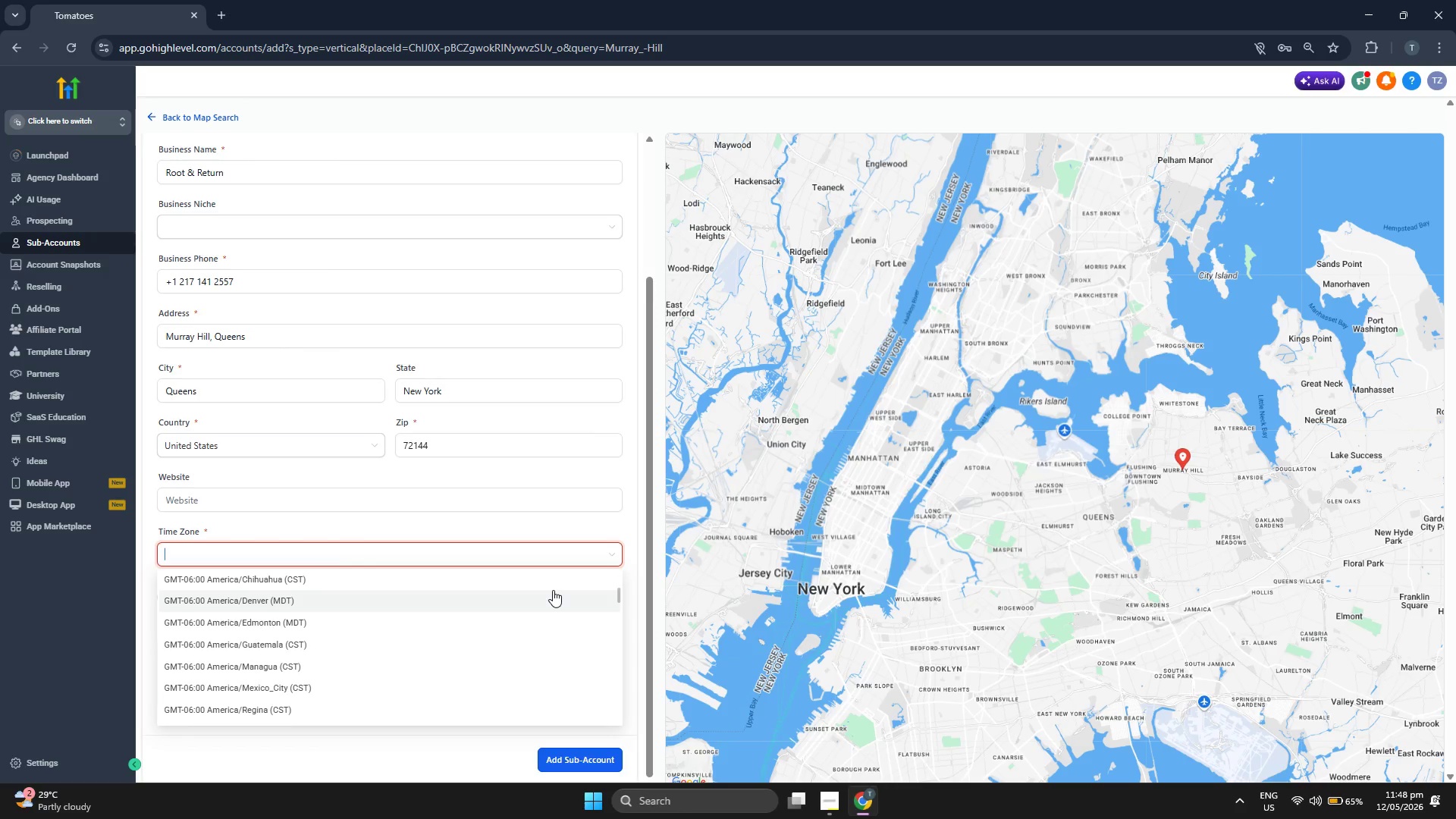 
scroll: coordinate [553, 590], scroll_direction: down, amount: 3.0
 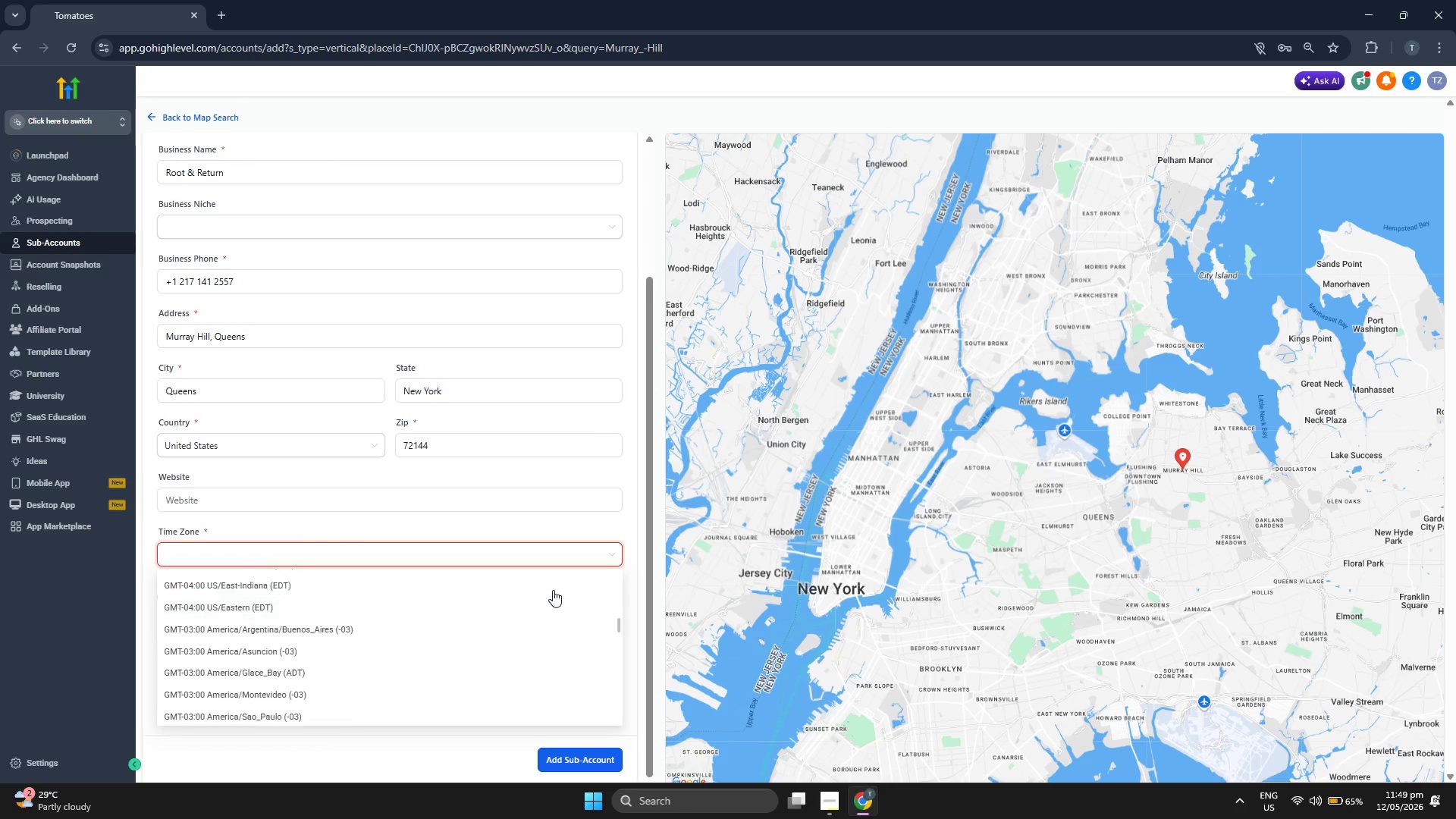 
scroll: coordinate [472, 648], scroll_direction: up, amount: 8.0
 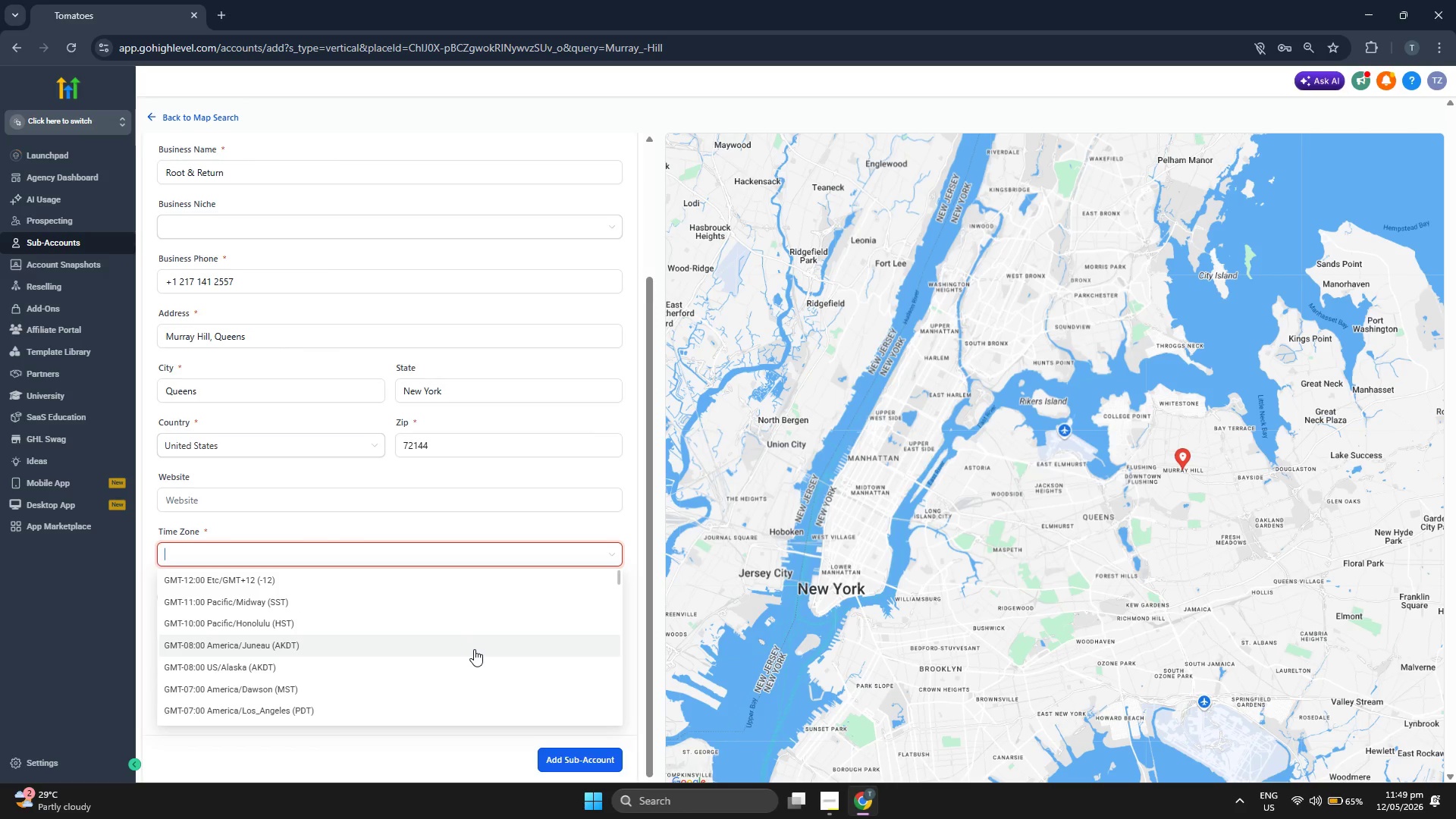 
key(N)
 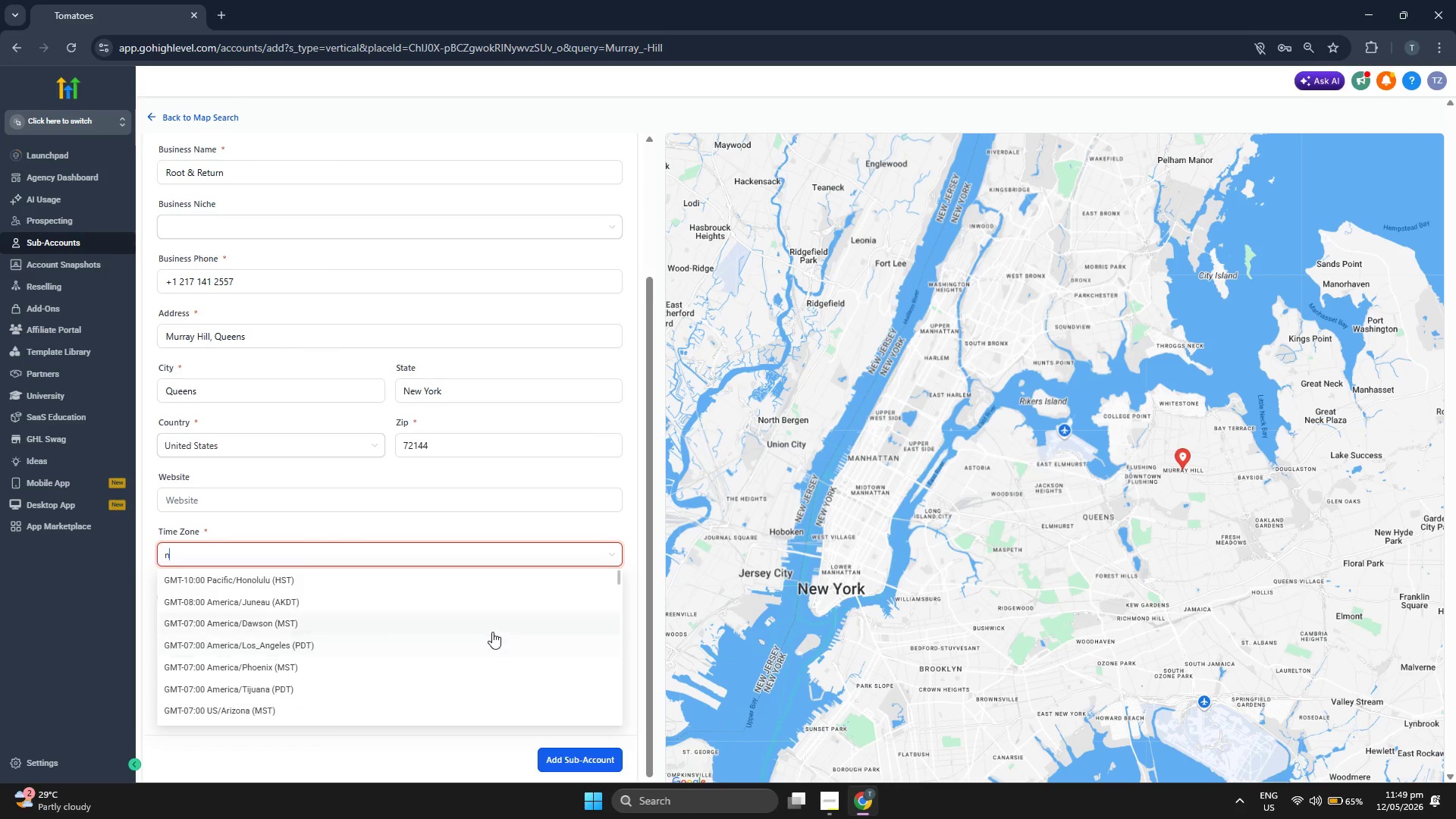 
type(ew)
 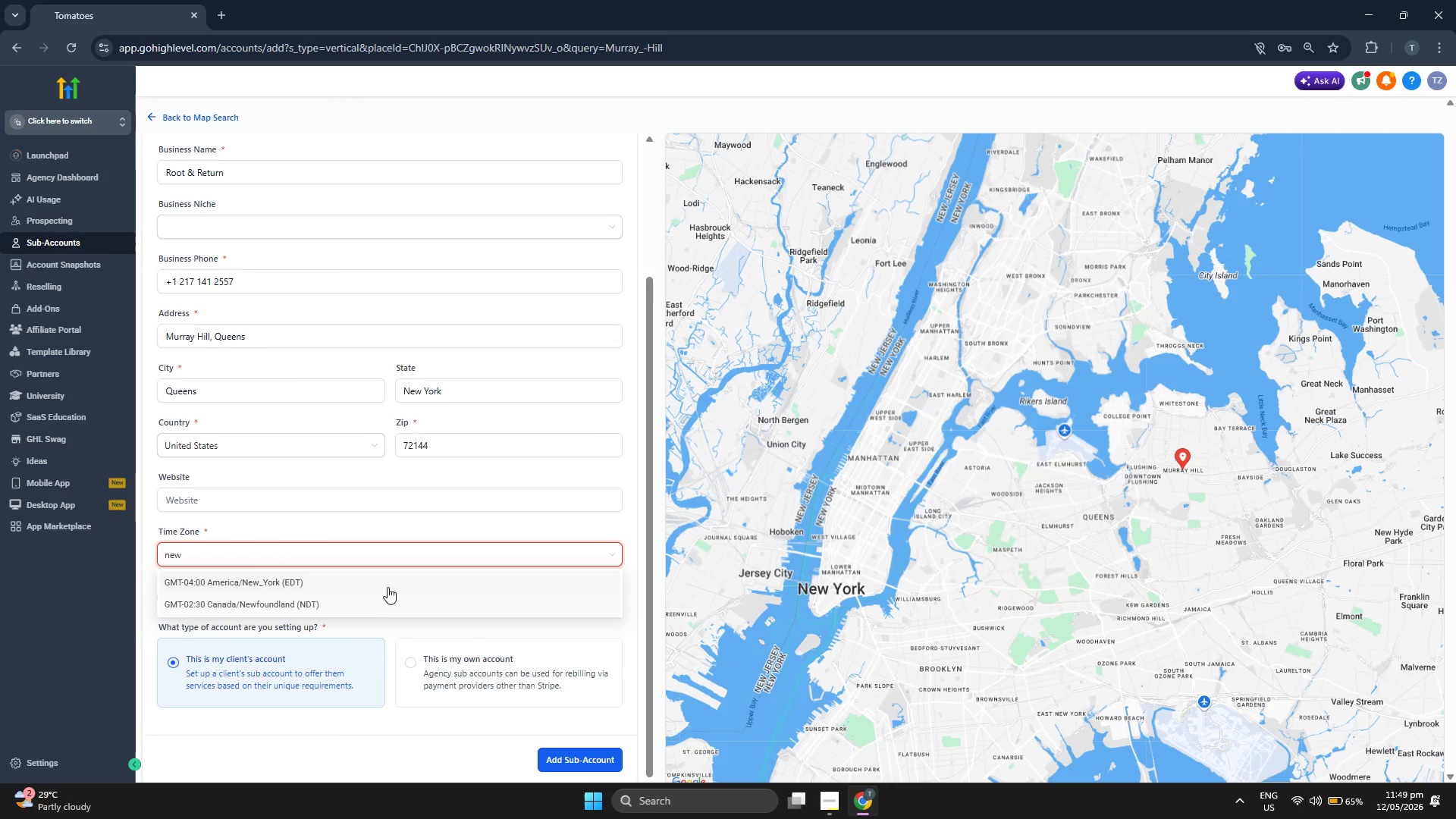 
left_click([388, 582])
 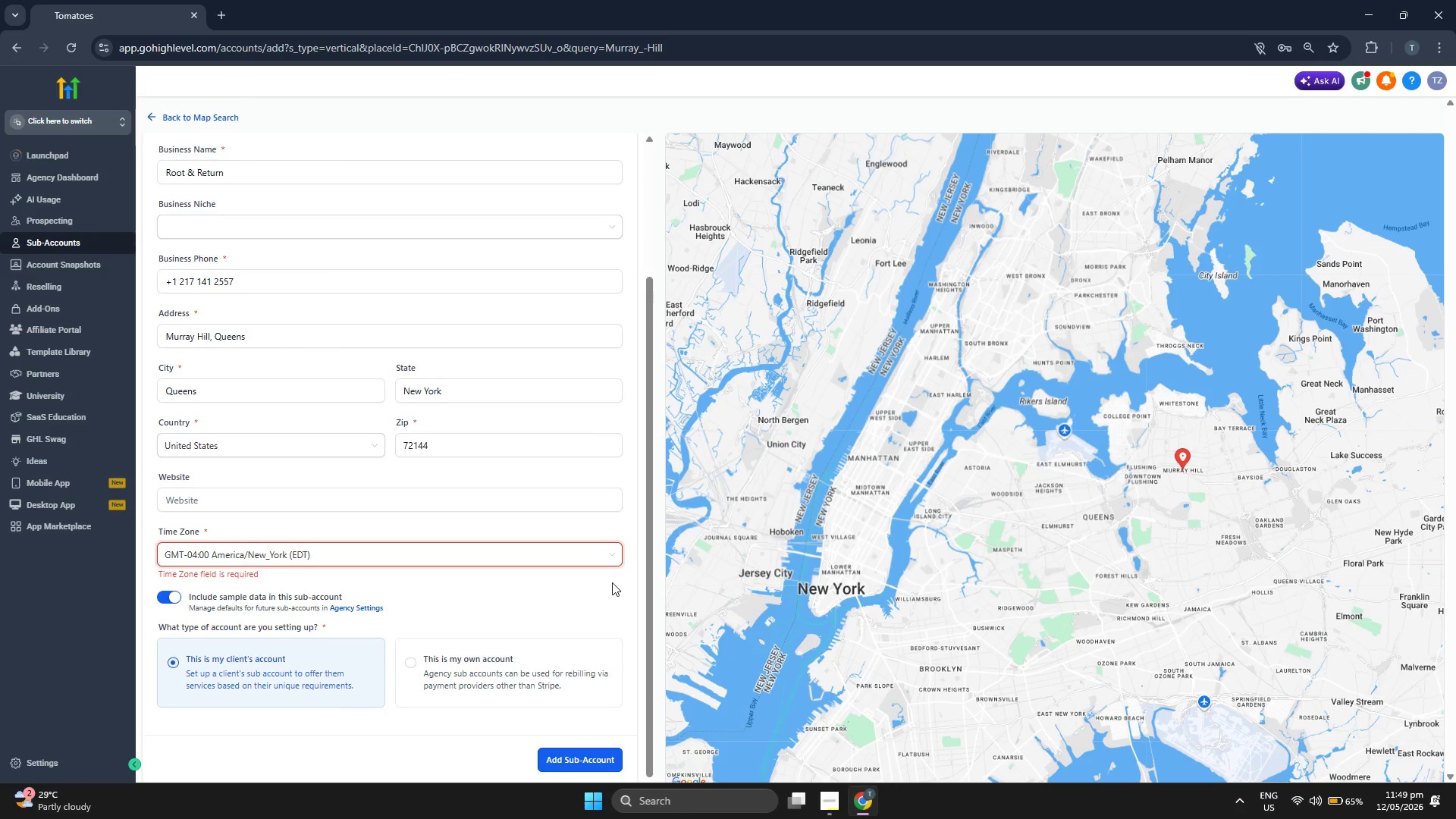 
left_click([617, 582])
 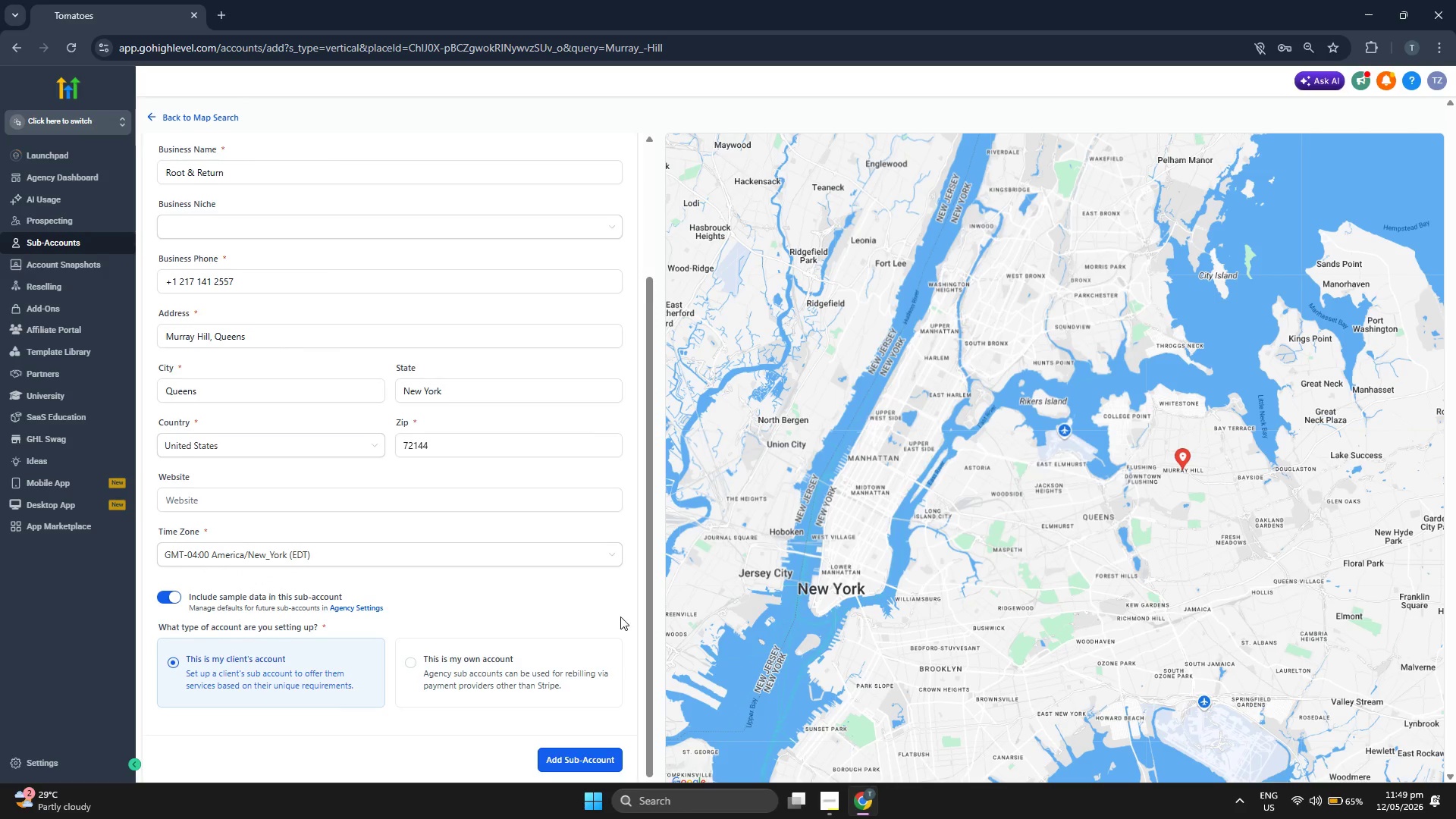 
scroll: coordinate [617, 619], scroll_direction: up, amount: 3.0
 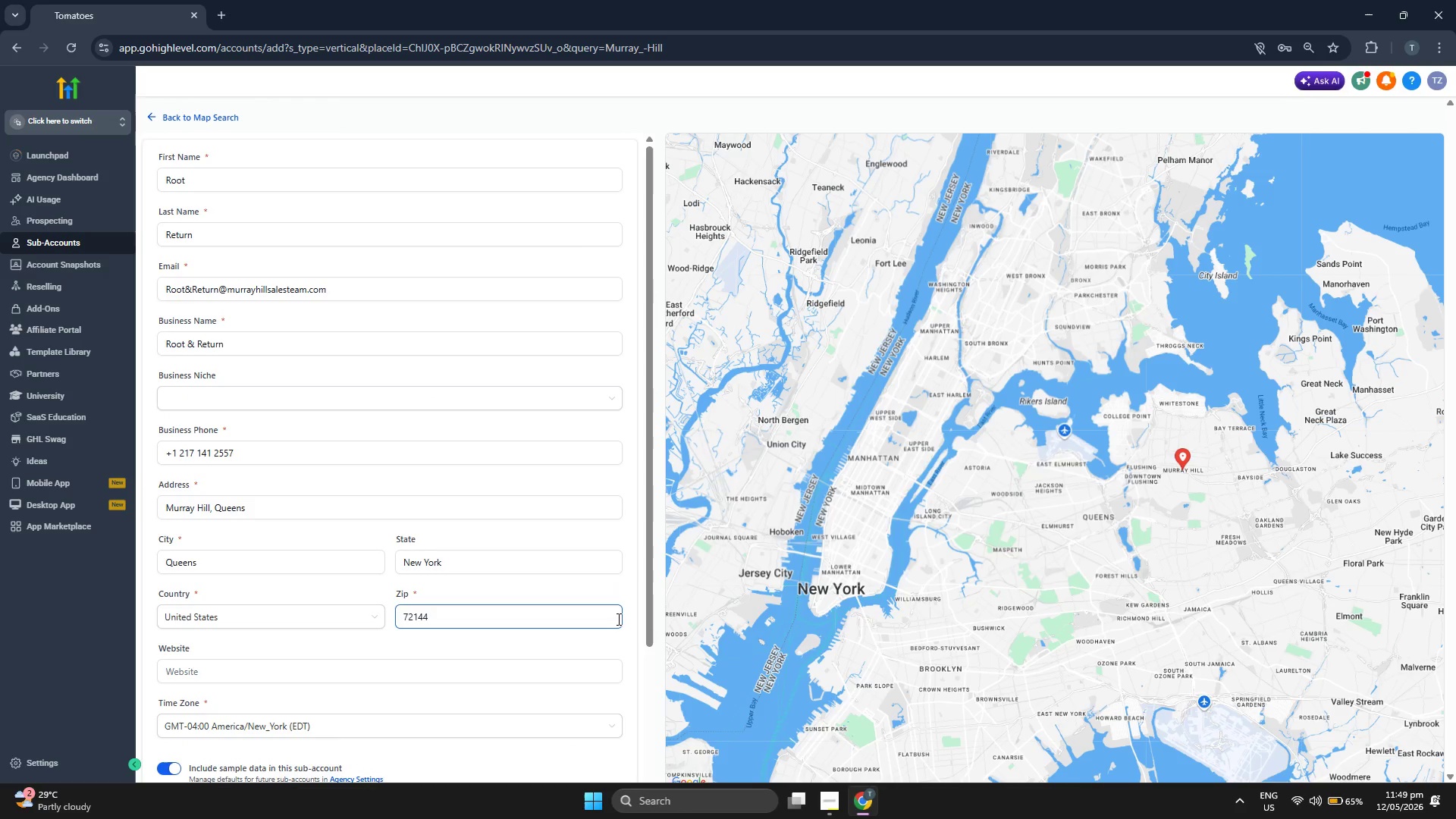 
scroll: coordinate [849, 633], scroll_direction: down, amount: 4.0
 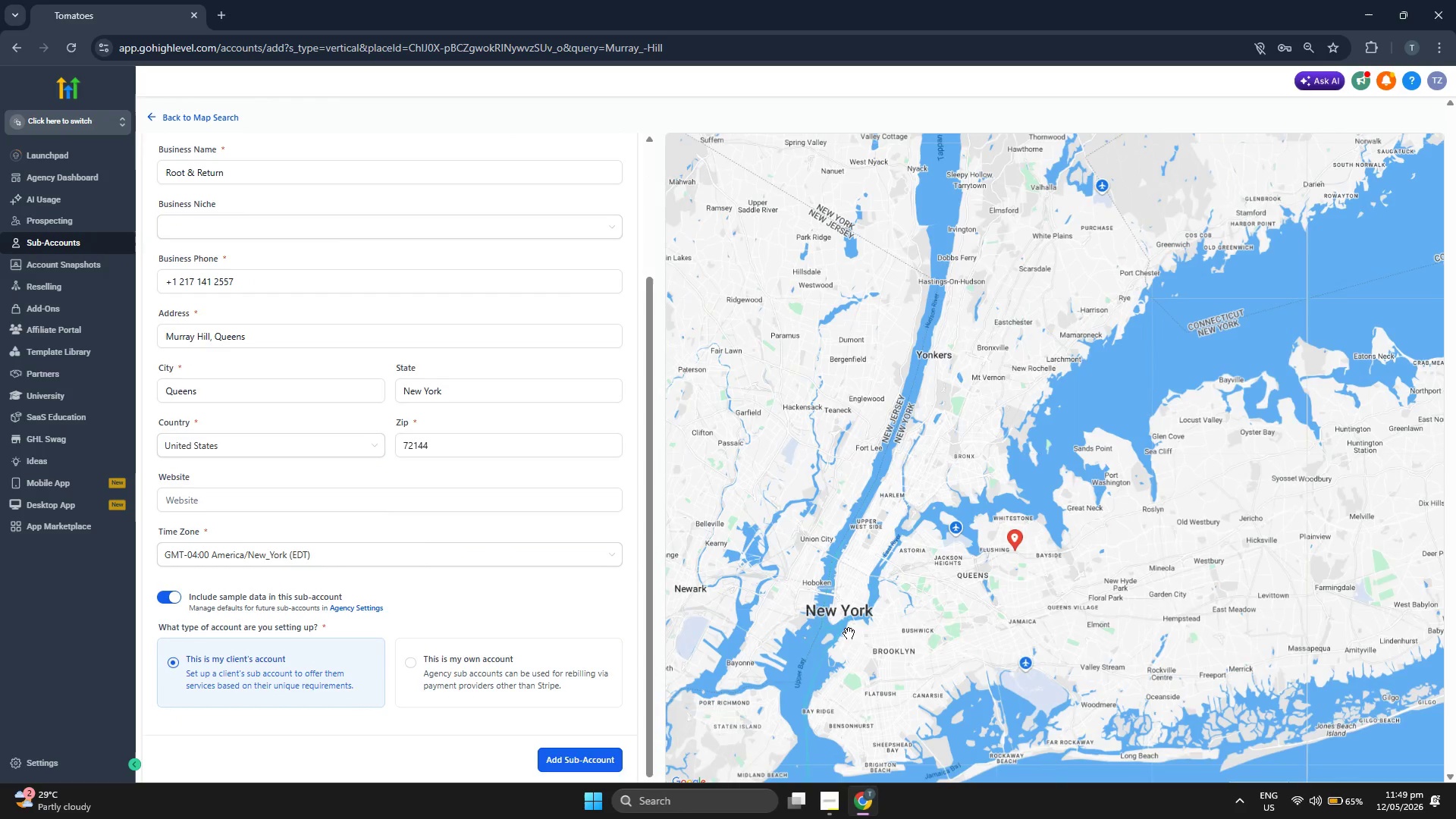 
scroll: coordinate [849, 633], scroll_direction: up, amount: 1.0
 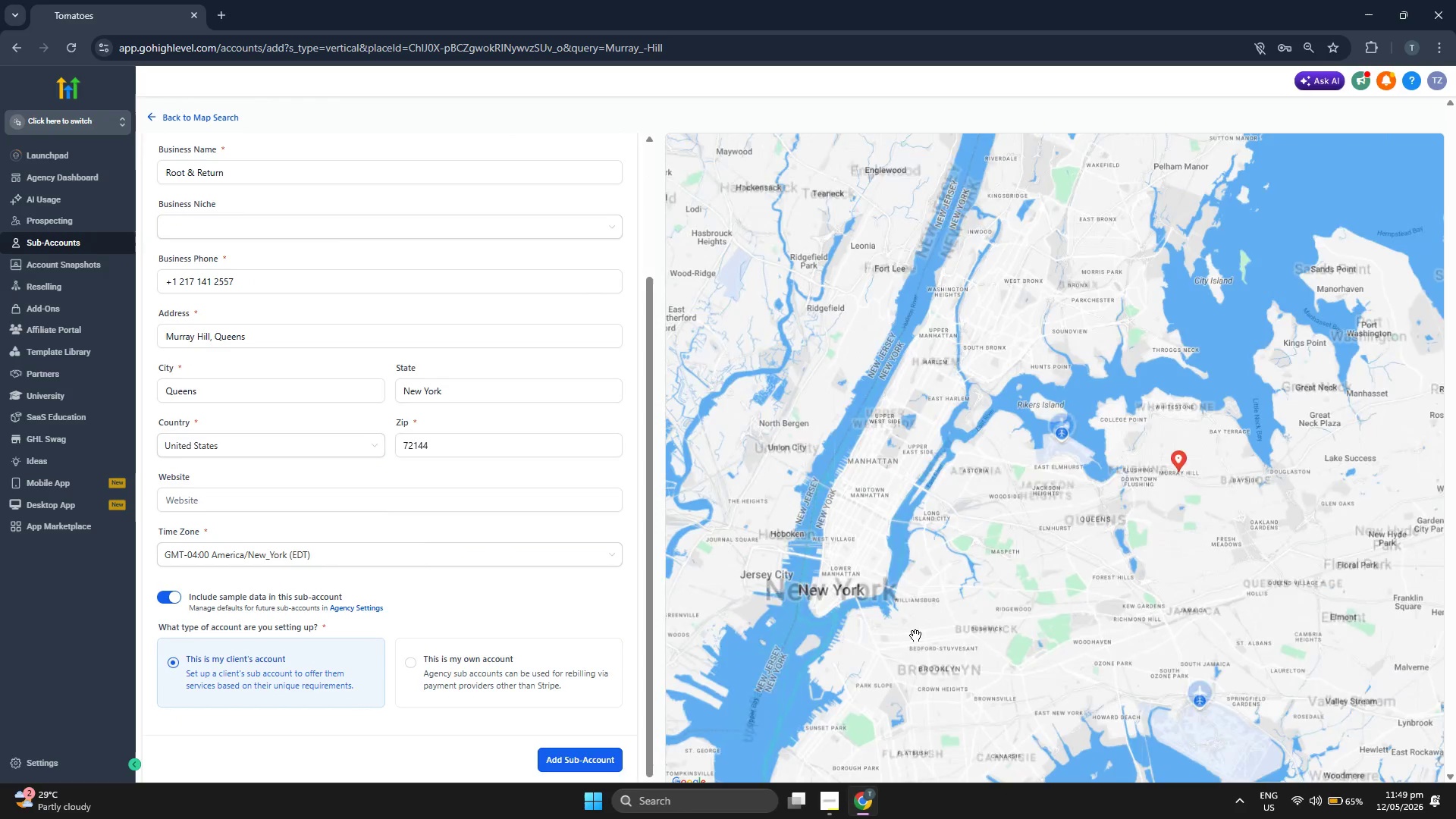 
left_click_drag(start_coordinate=[963, 644], to_coordinate=[900, 620])
 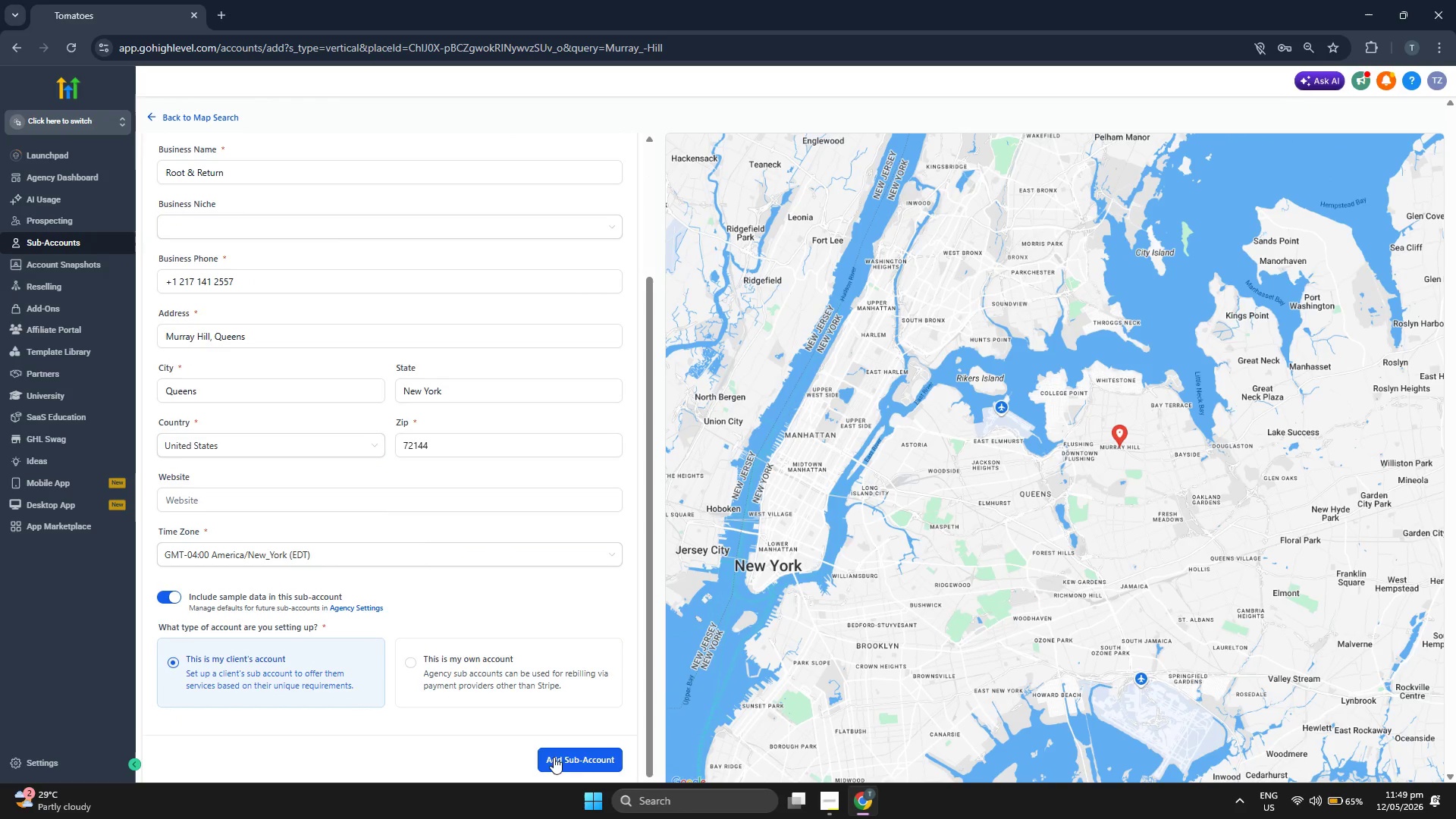 
left_click([577, 752])
 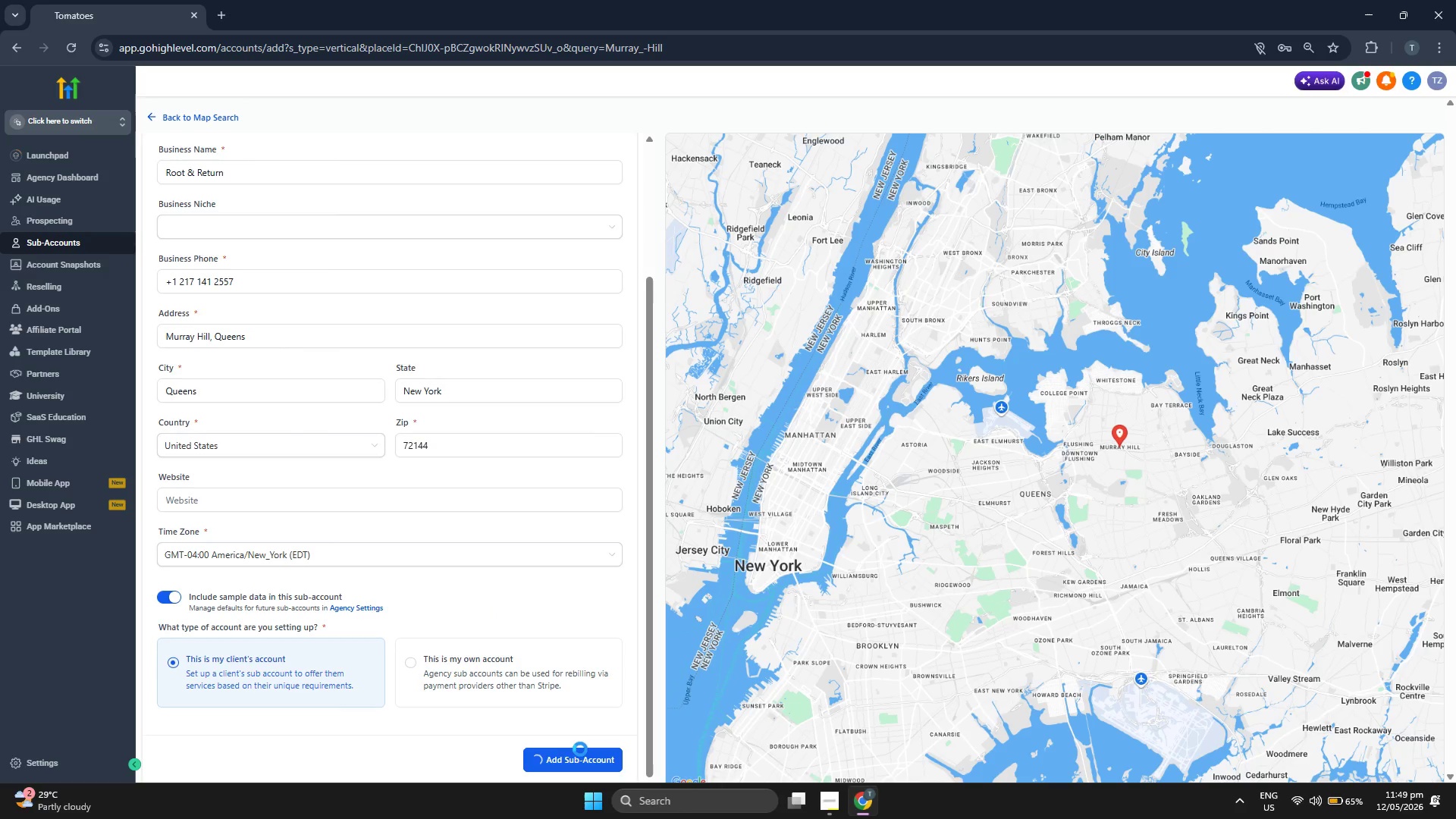 
wait(5.86)
 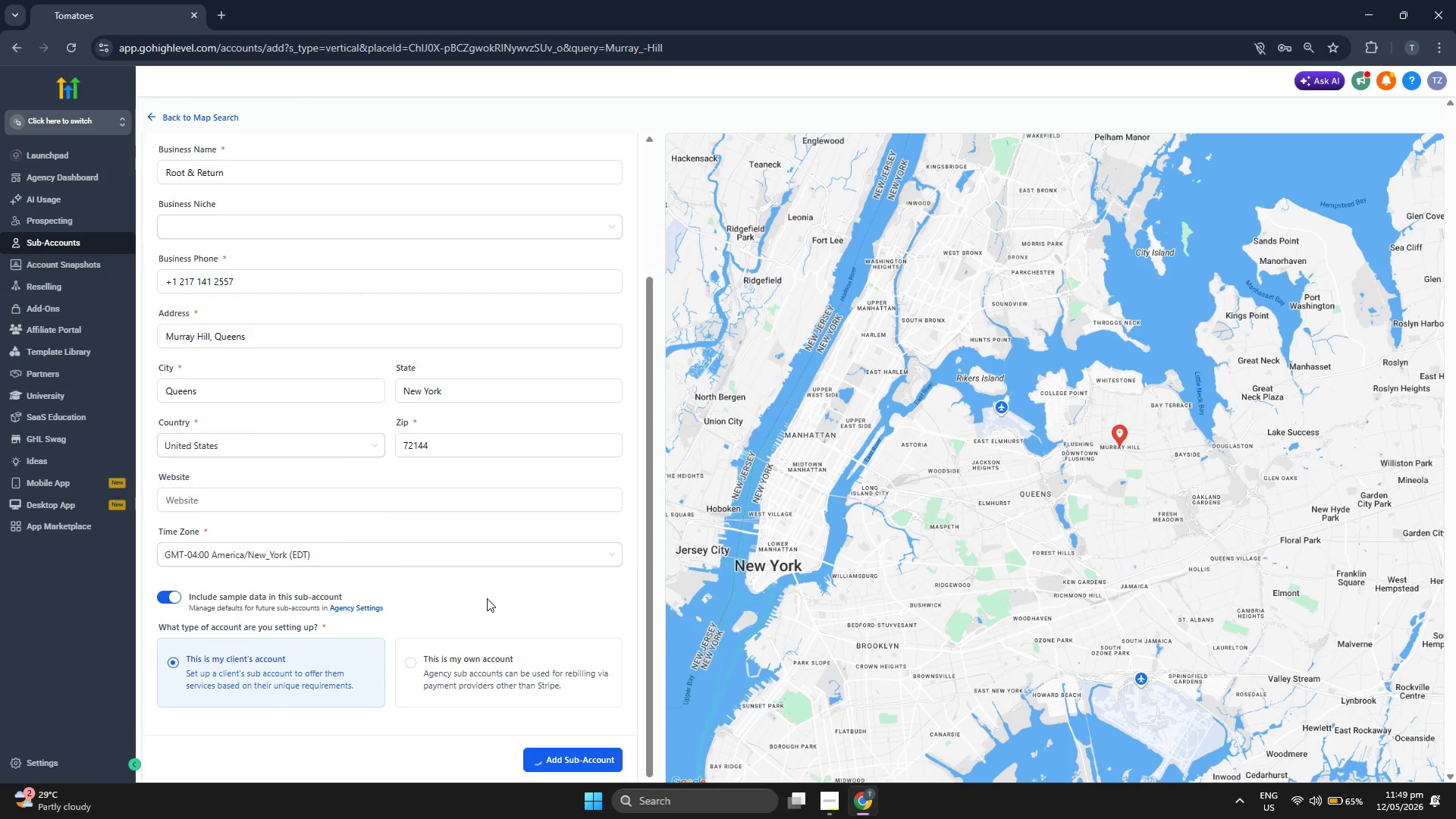 
mouse_move([600, 608])
 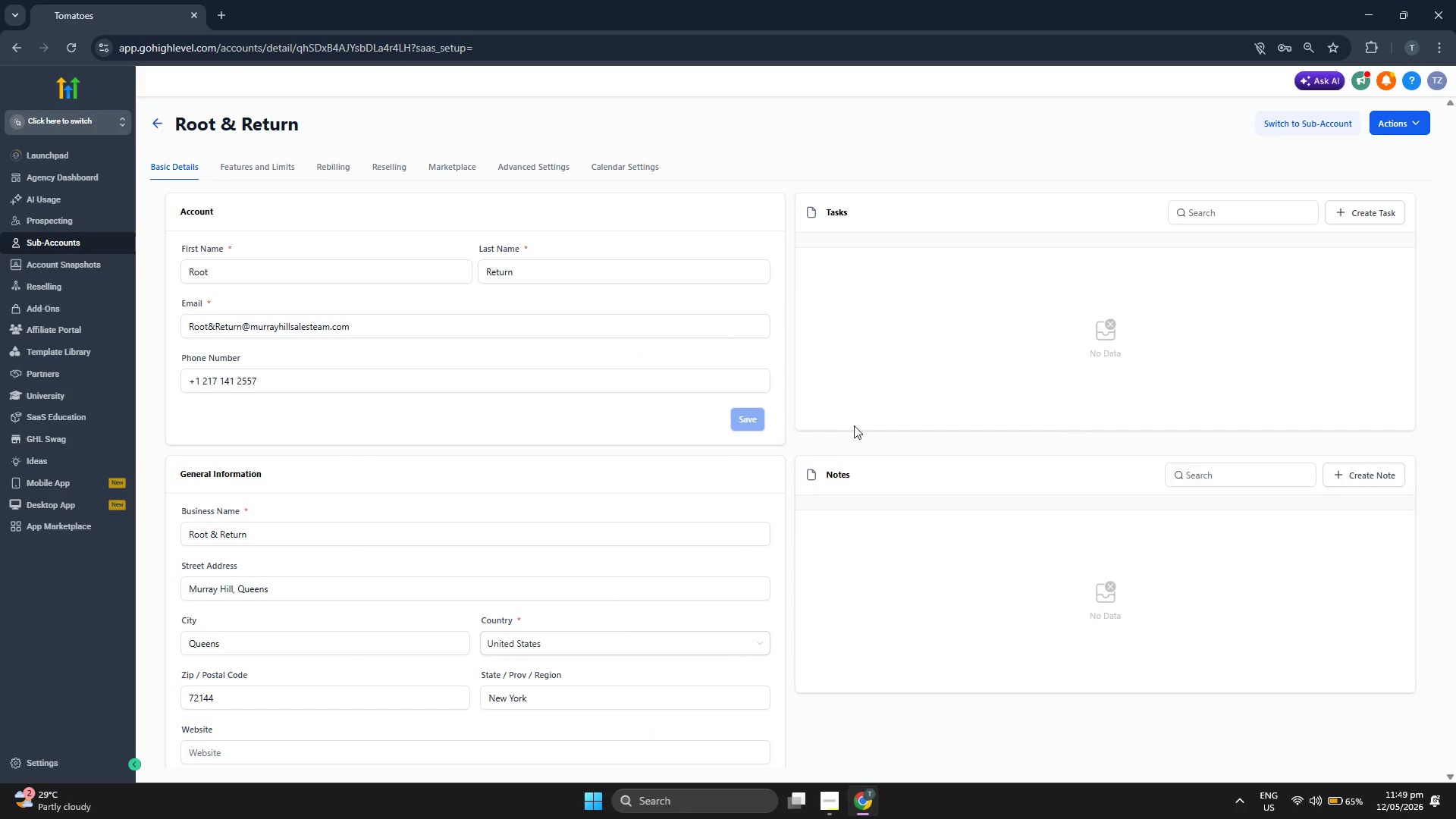 
scroll: coordinate [855, 424], scroll_direction: none, amount: 0.0
 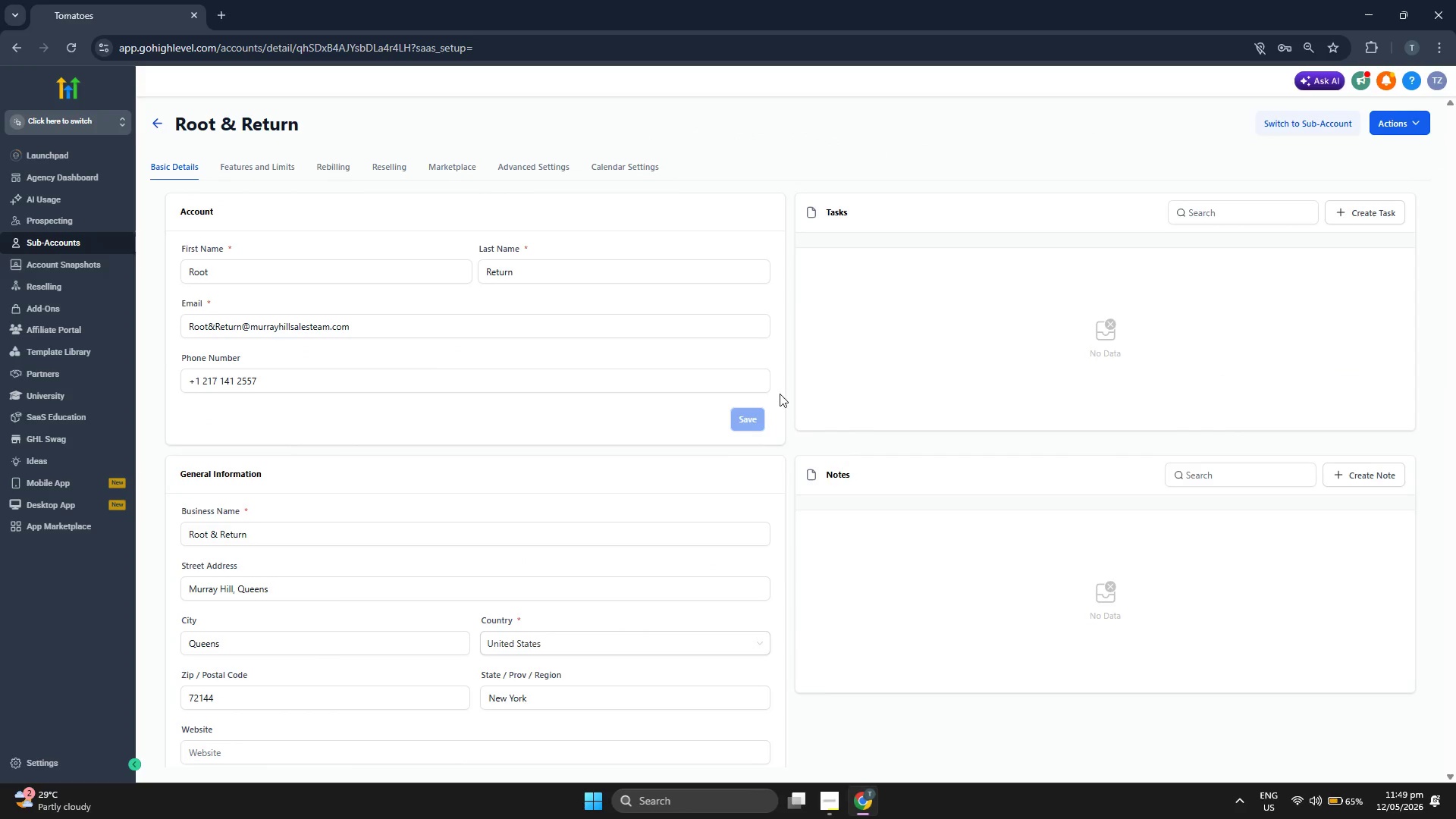 
scroll: coordinate [778, 394], scroll_direction: up, amount: 1.0
 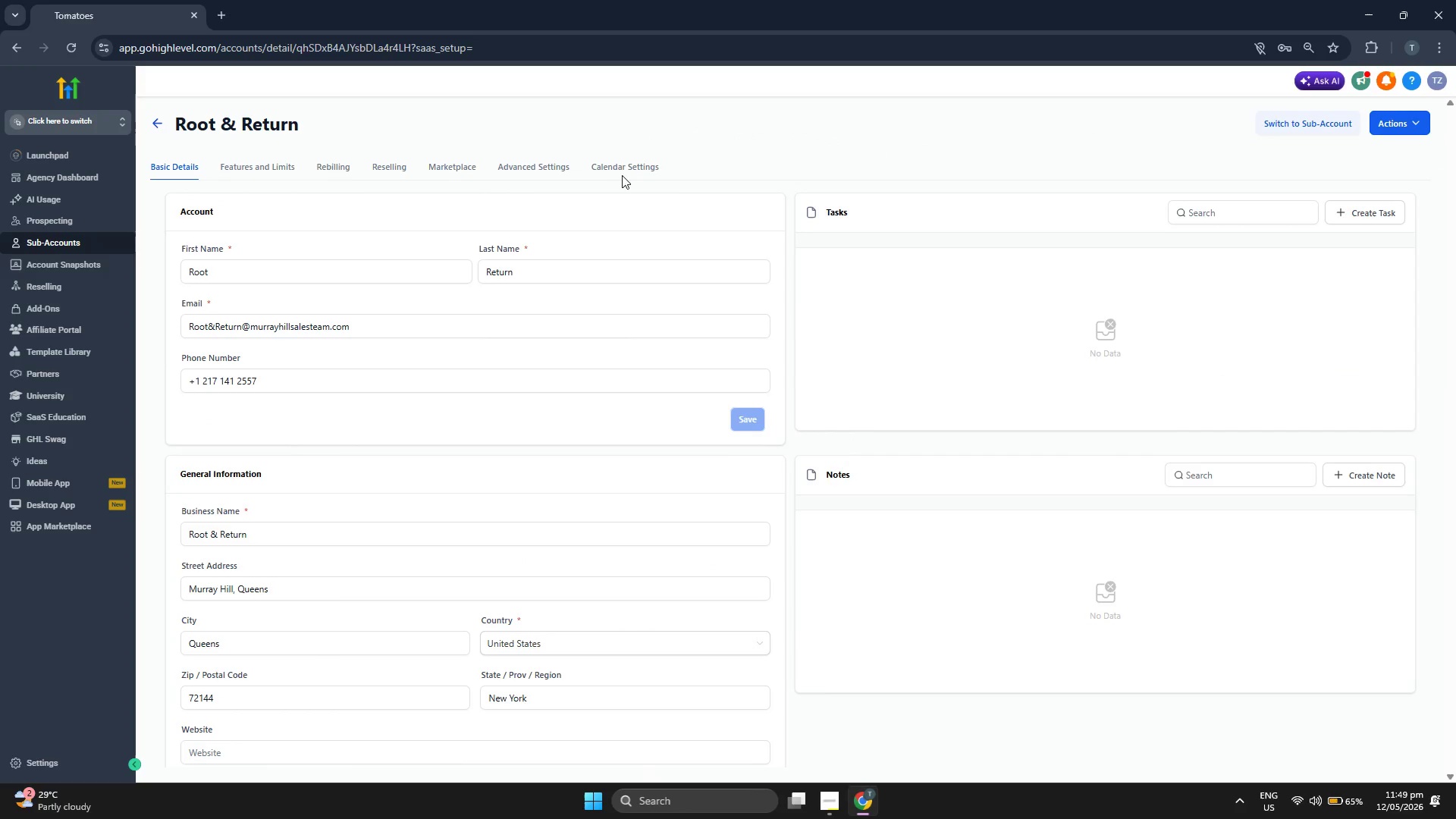 
left_click([617, 162])
 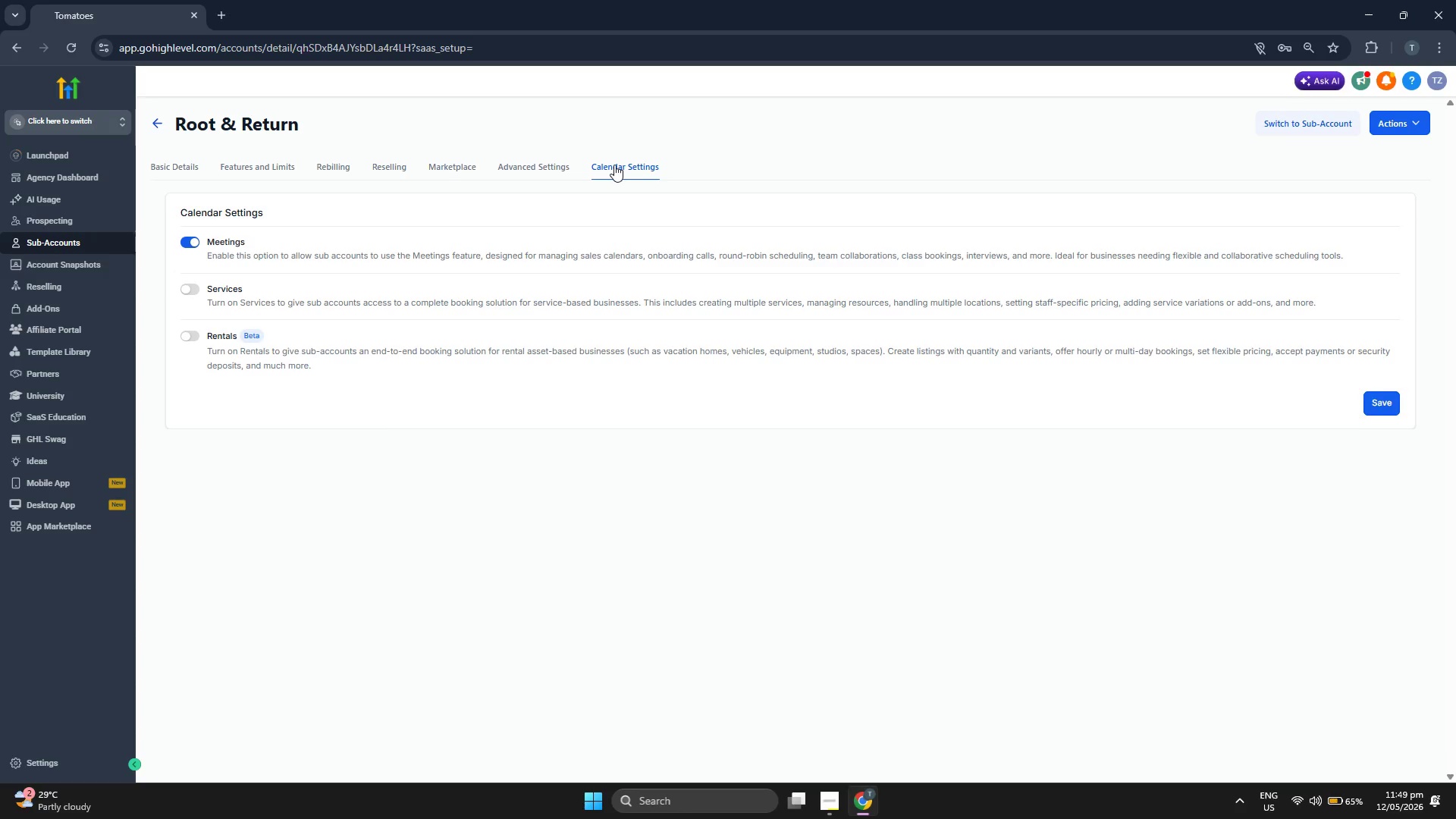 
left_click([525, 175])
 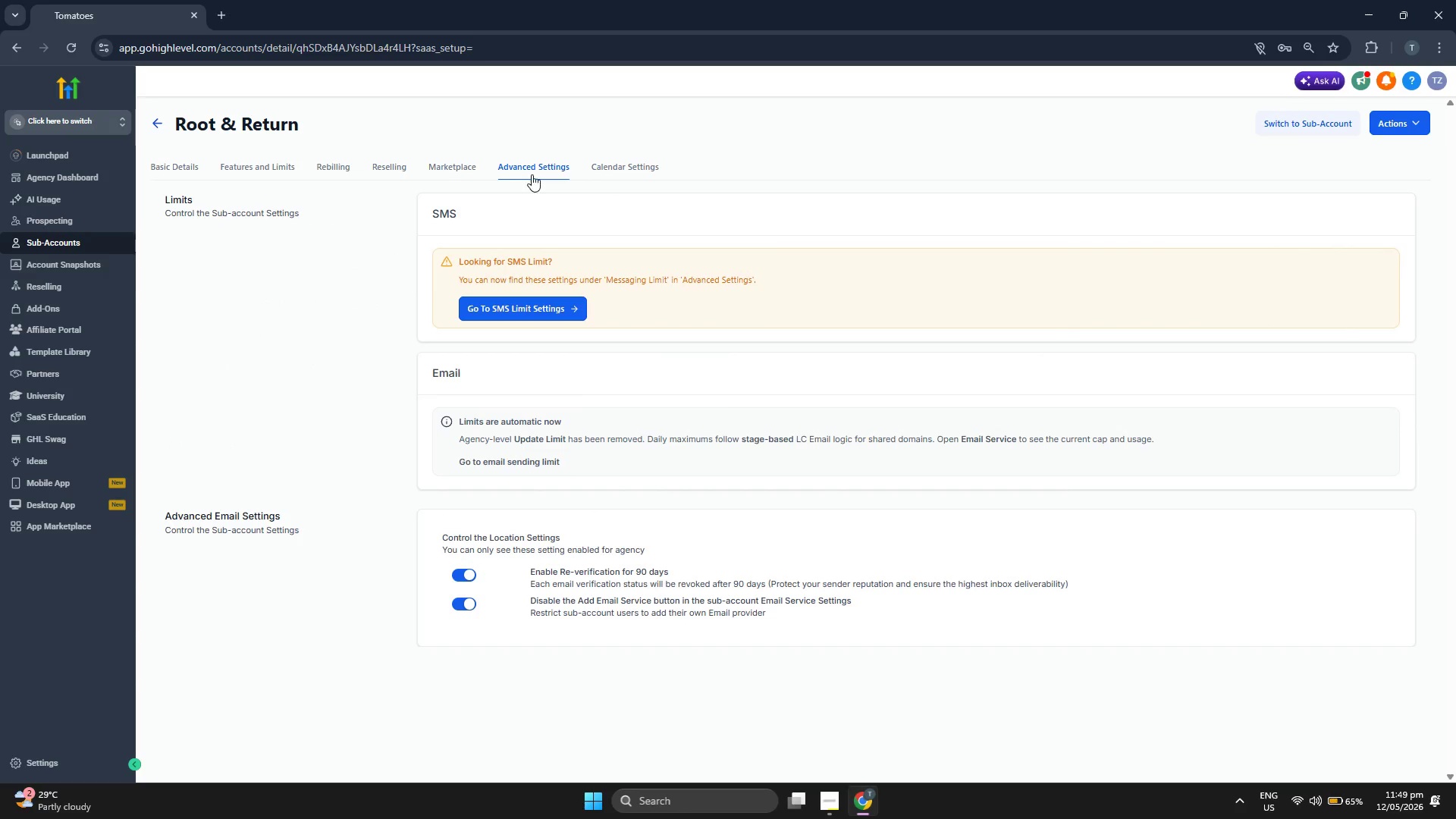 
left_click([639, 160])
 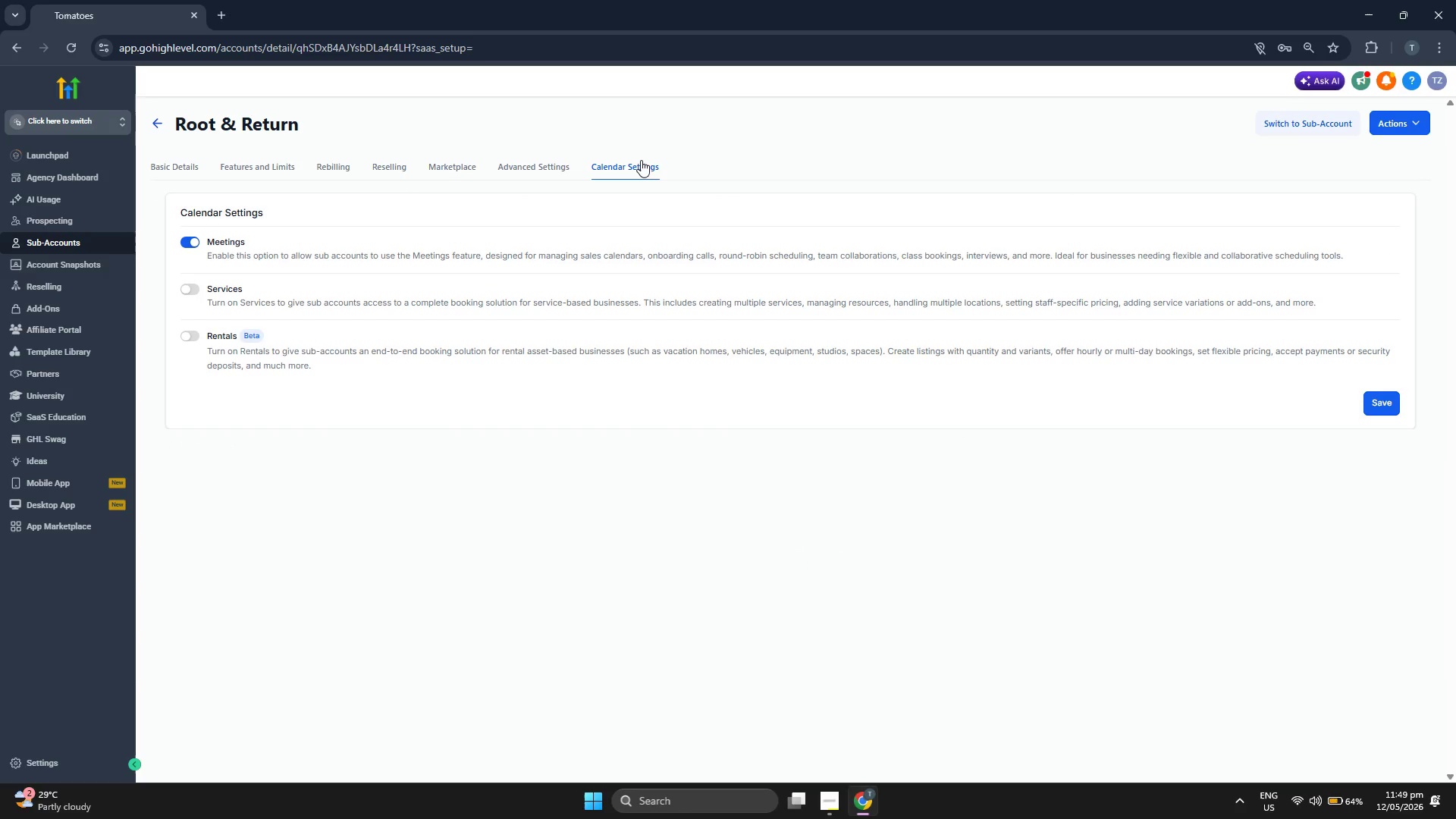 
mouse_move([514, 174])
 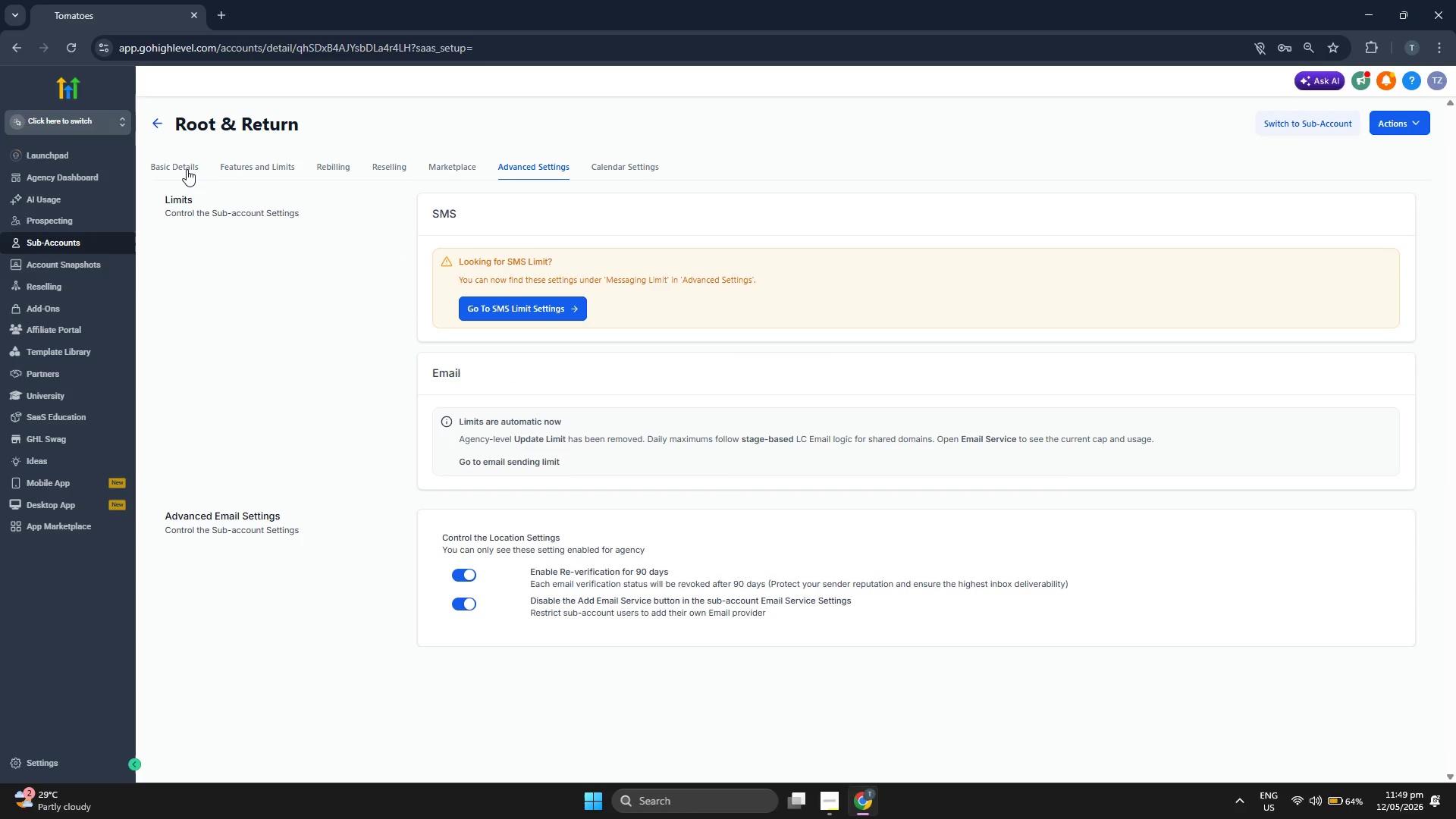 
left_click([187, 169])
 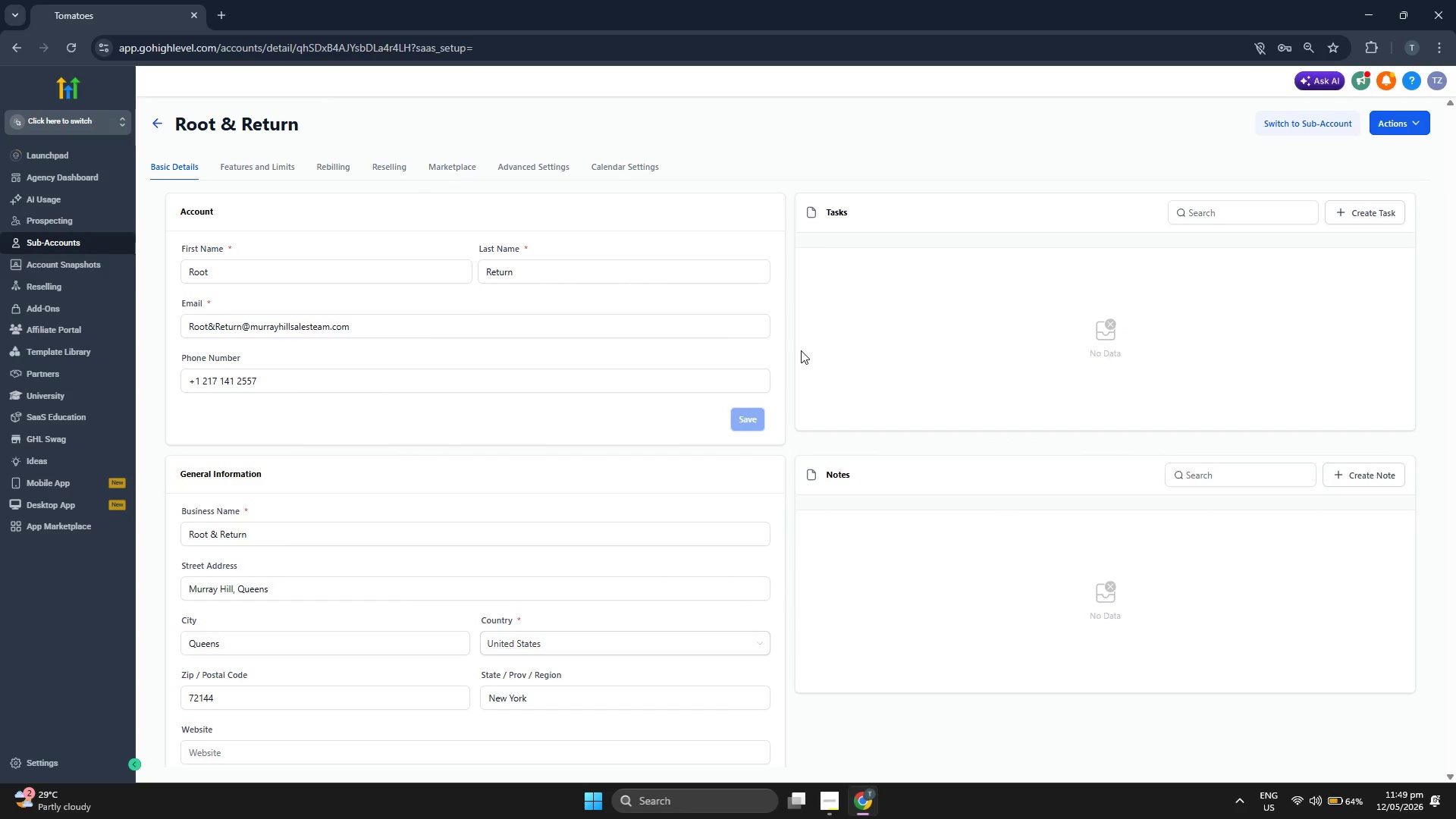 
scroll: coordinate [801, 350], scroll_direction: down, amount: 1.0
 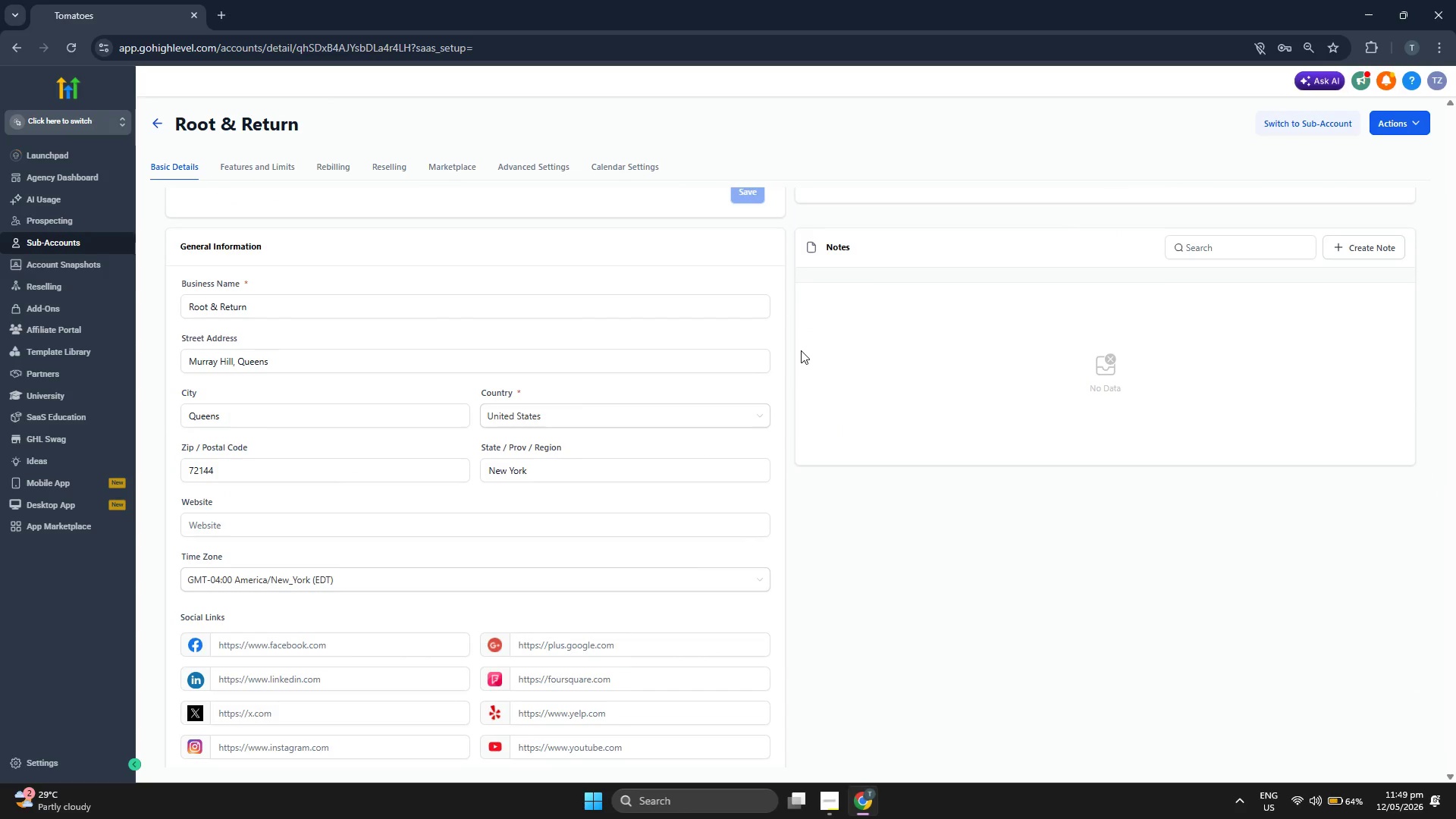 
scroll: coordinate [801, 350], scroll_direction: up, amount: 1.0
 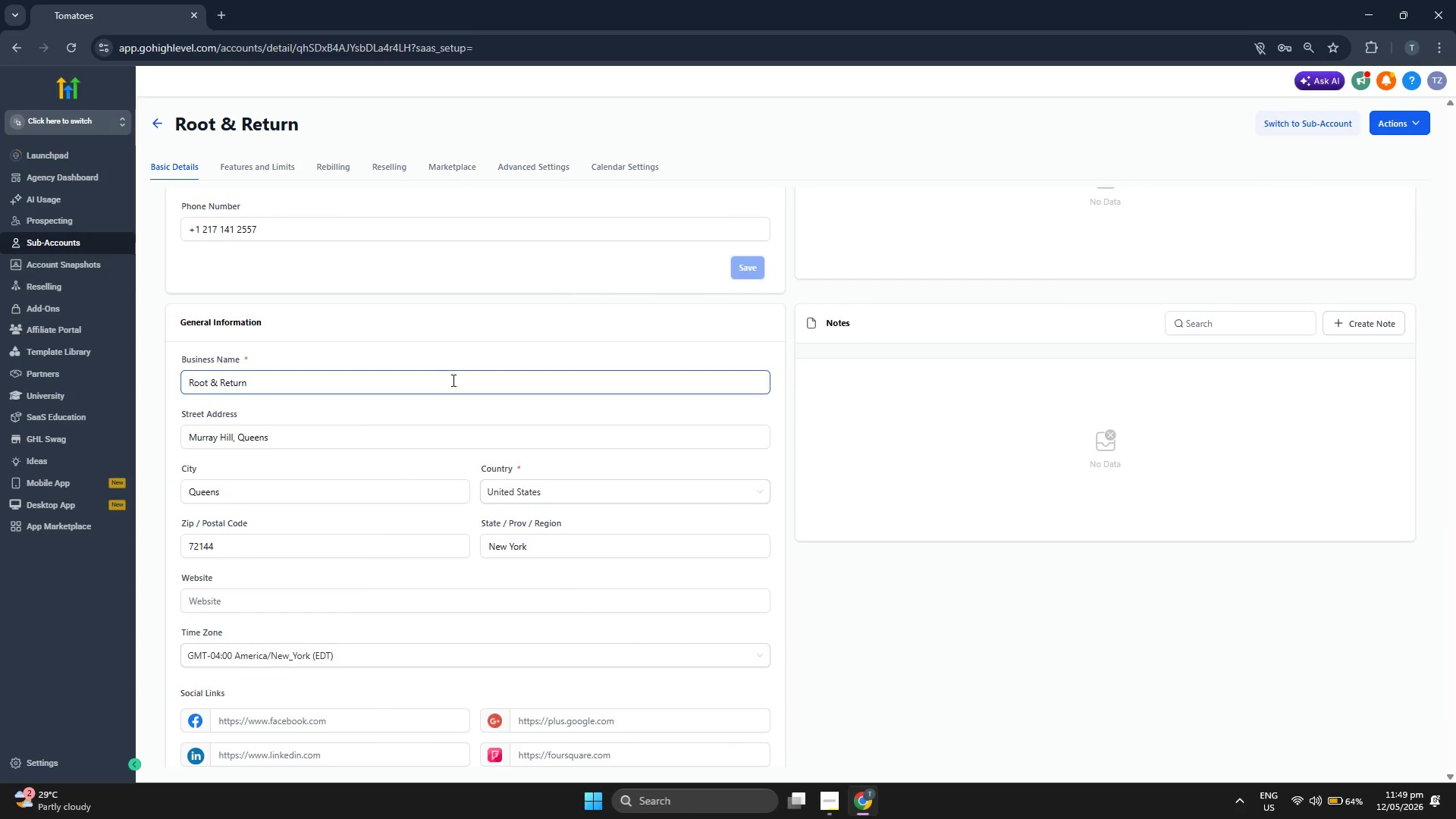 
scroll: coordinate [864, 489], scroll_direction: down, amount: 5.0
 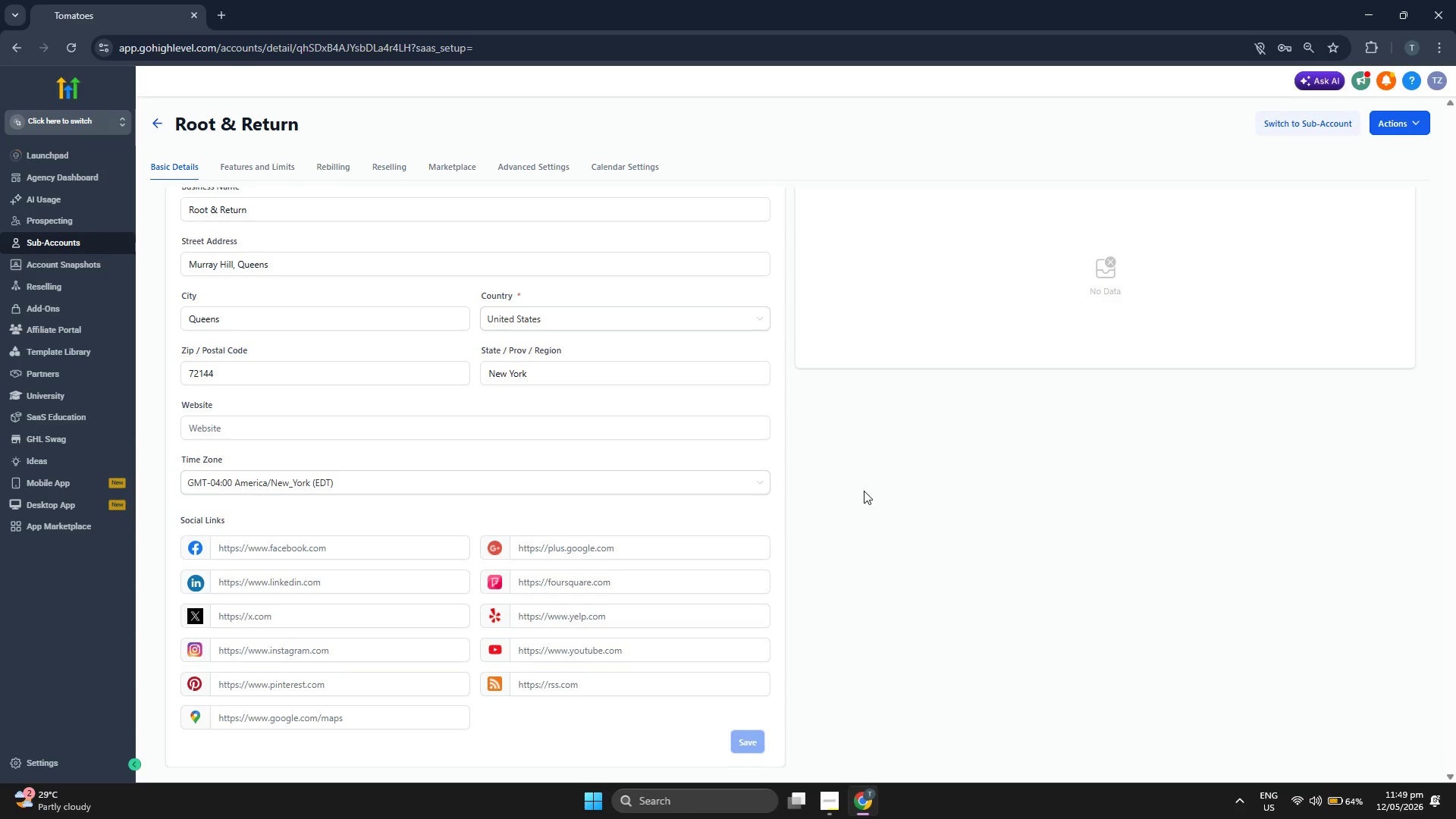 
scroll: coordinate [864, 491], scroll_direction: up, amount: 2.0
 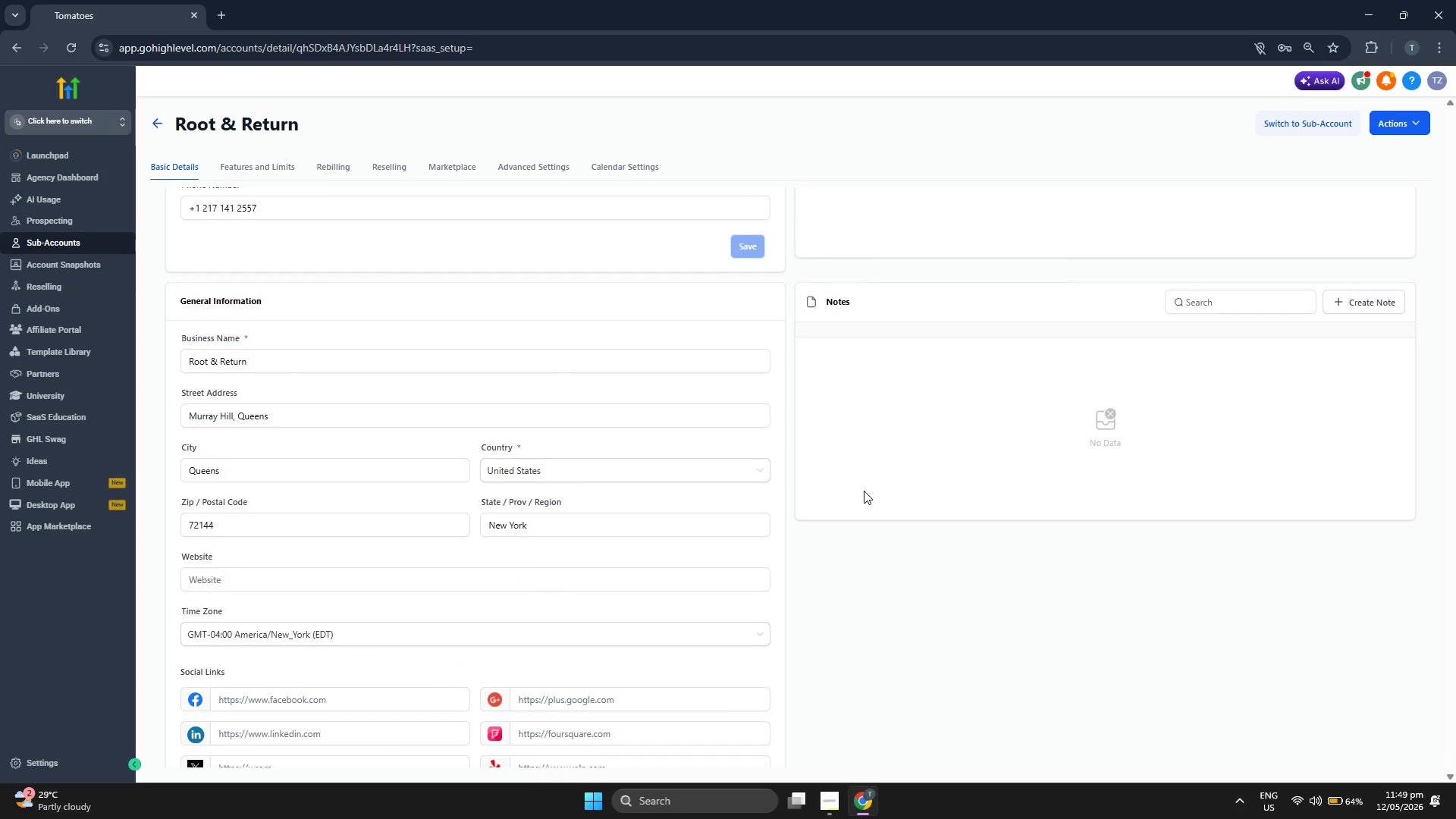 
scroll: coordinate [864, 491], scroll_direction: none, amount: 0.0
 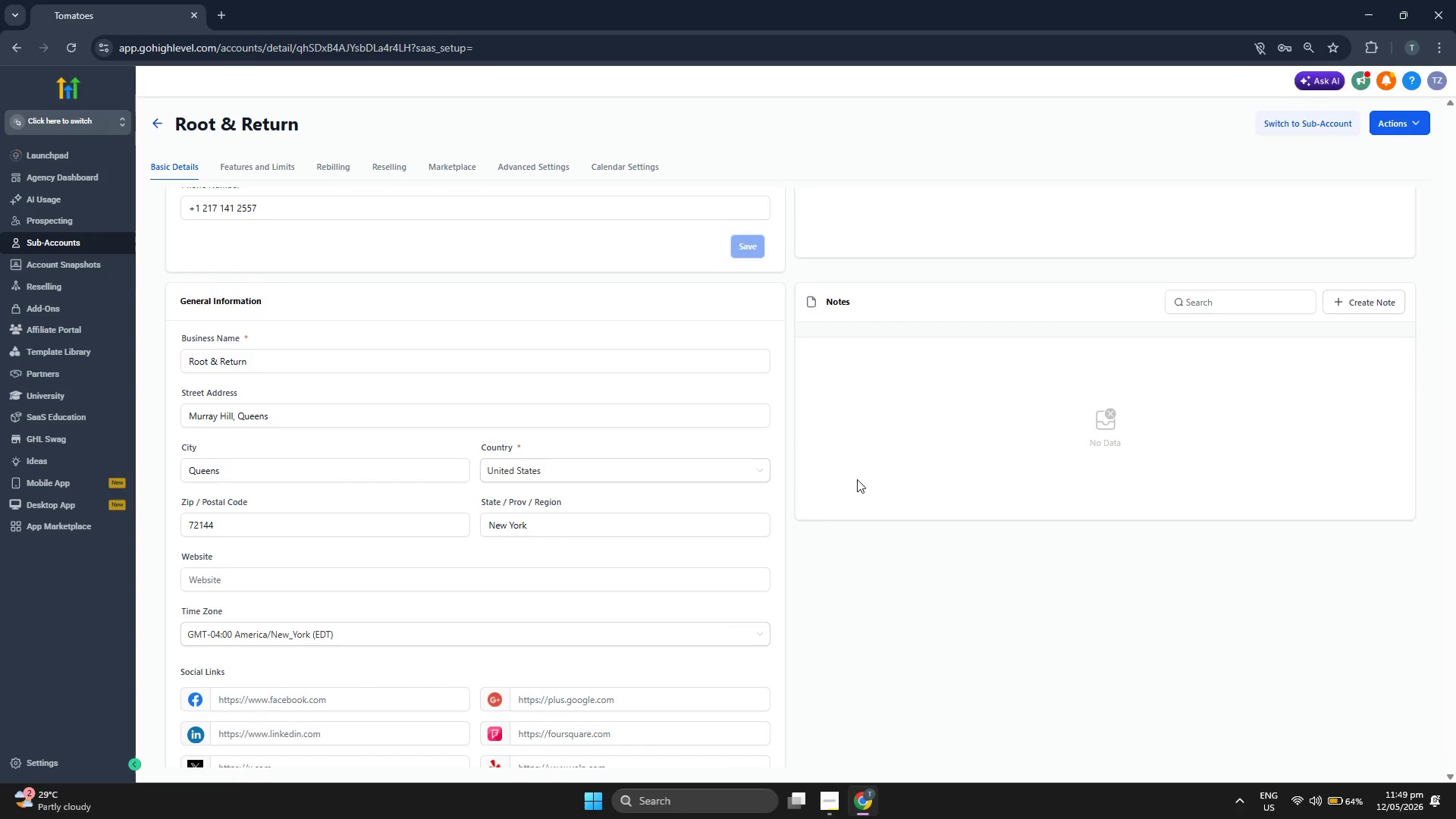 
scroll: coordinate [857, 479], scroll_direction: down, amount: 1.0
 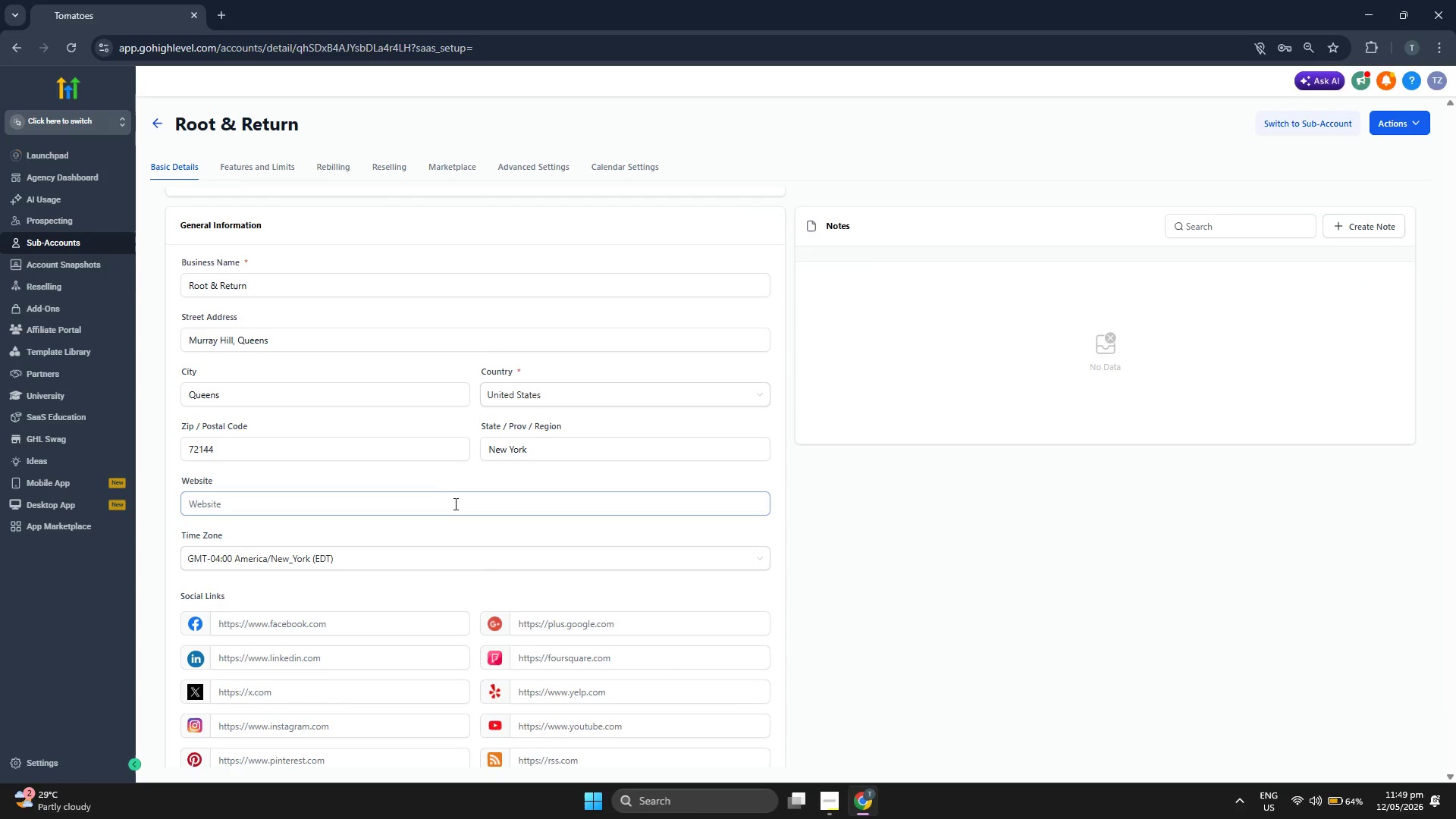 
left_click([447, 509])